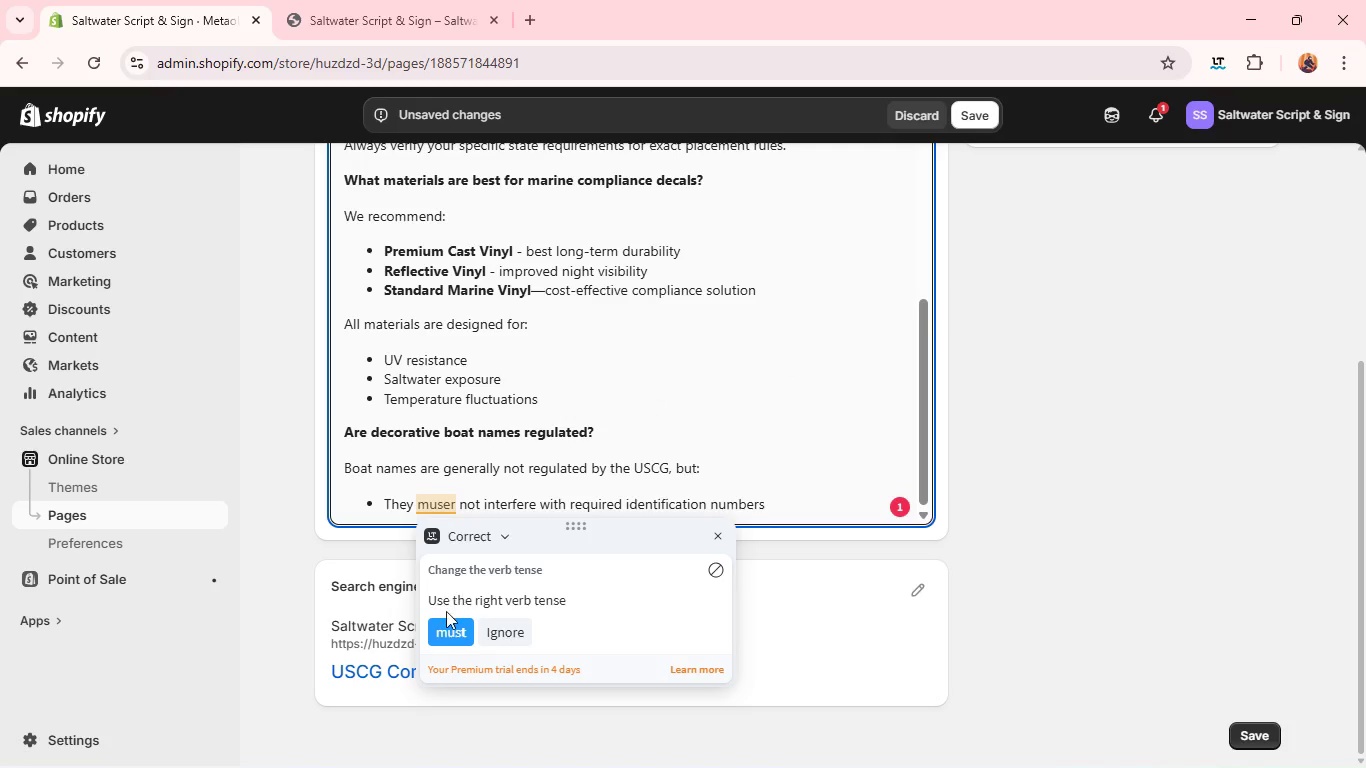 
left_click([438, 639])
 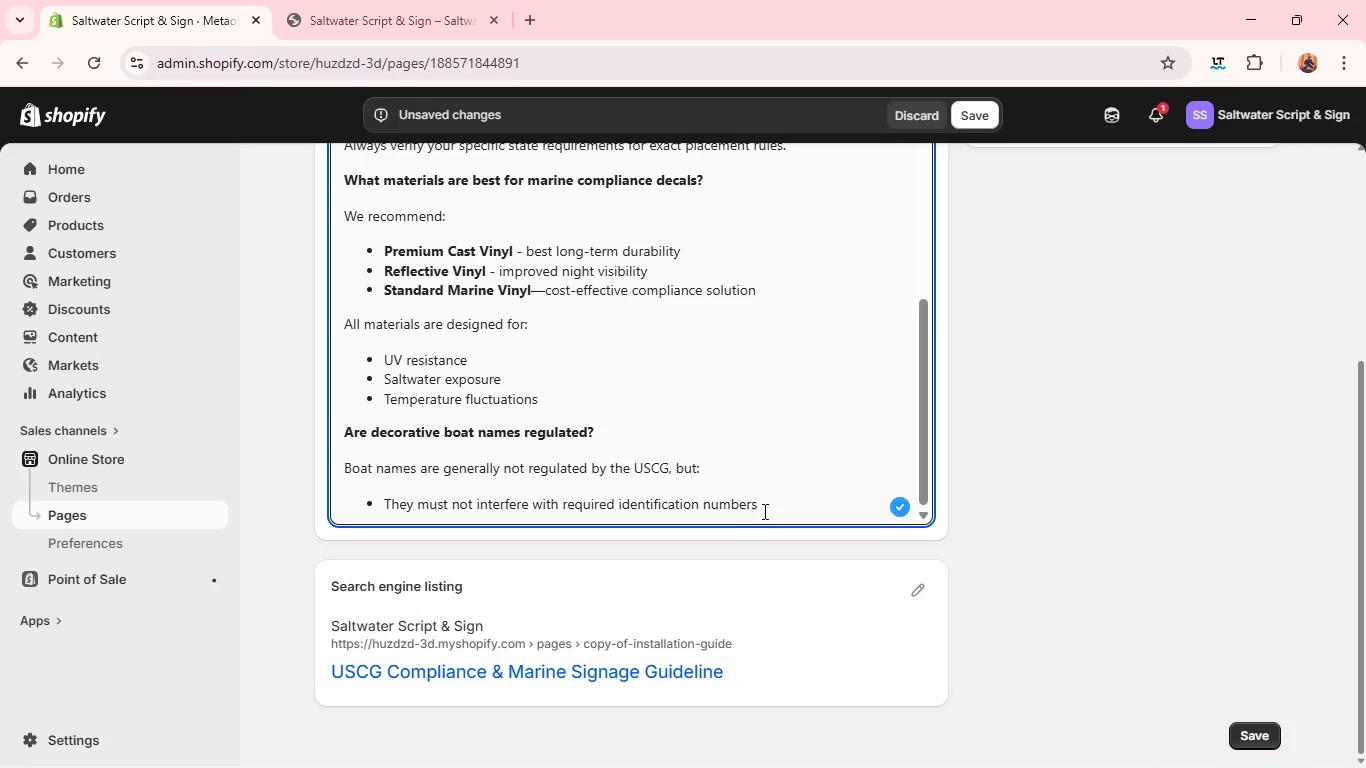 
left_click([771, 510])
 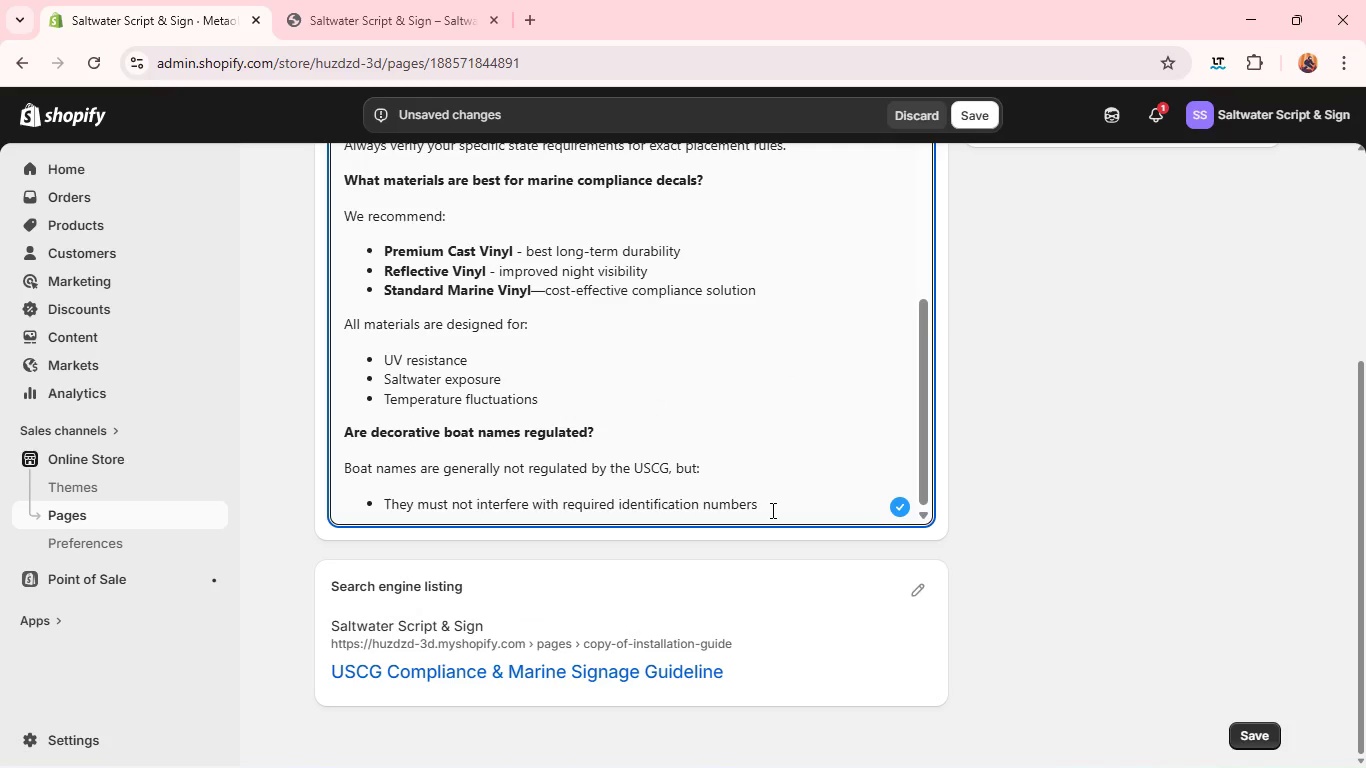 
key(Enter)
 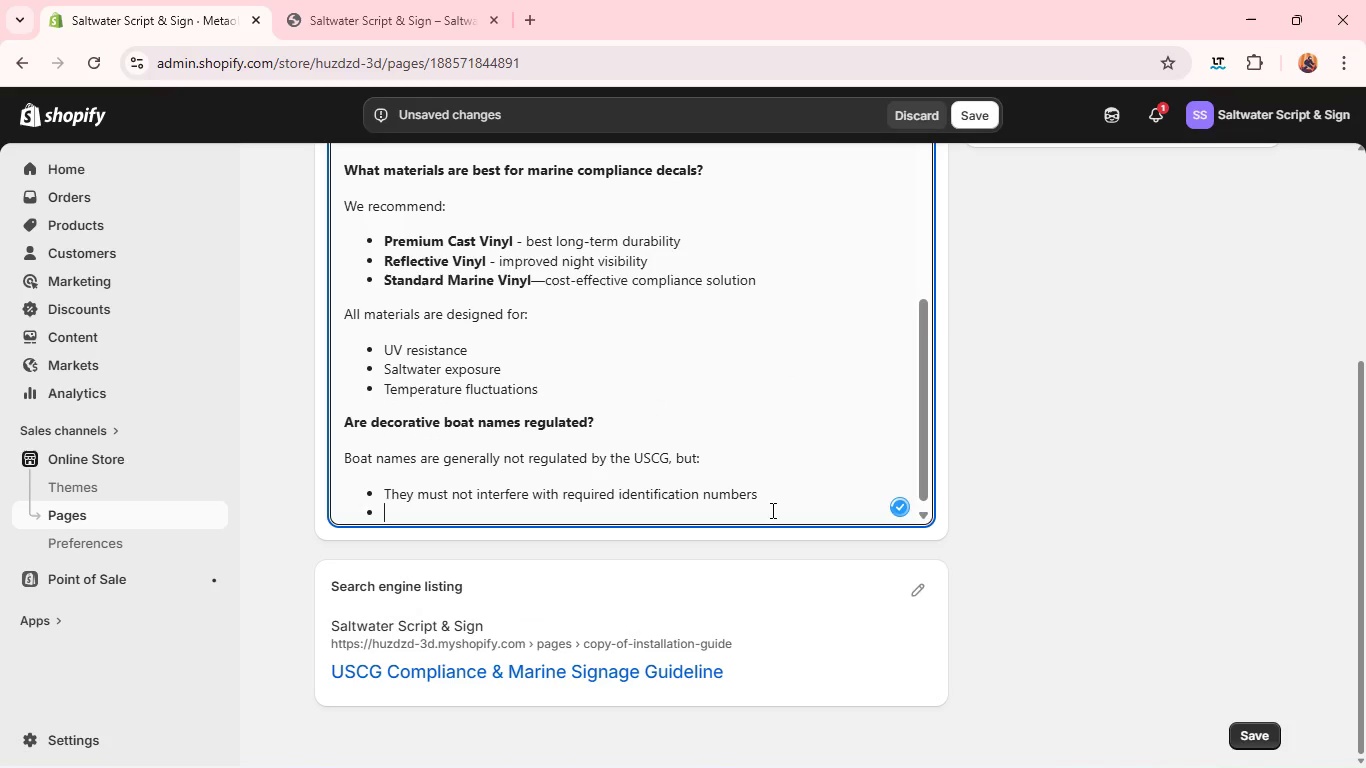 
type(They should not obstruct visibility of )
 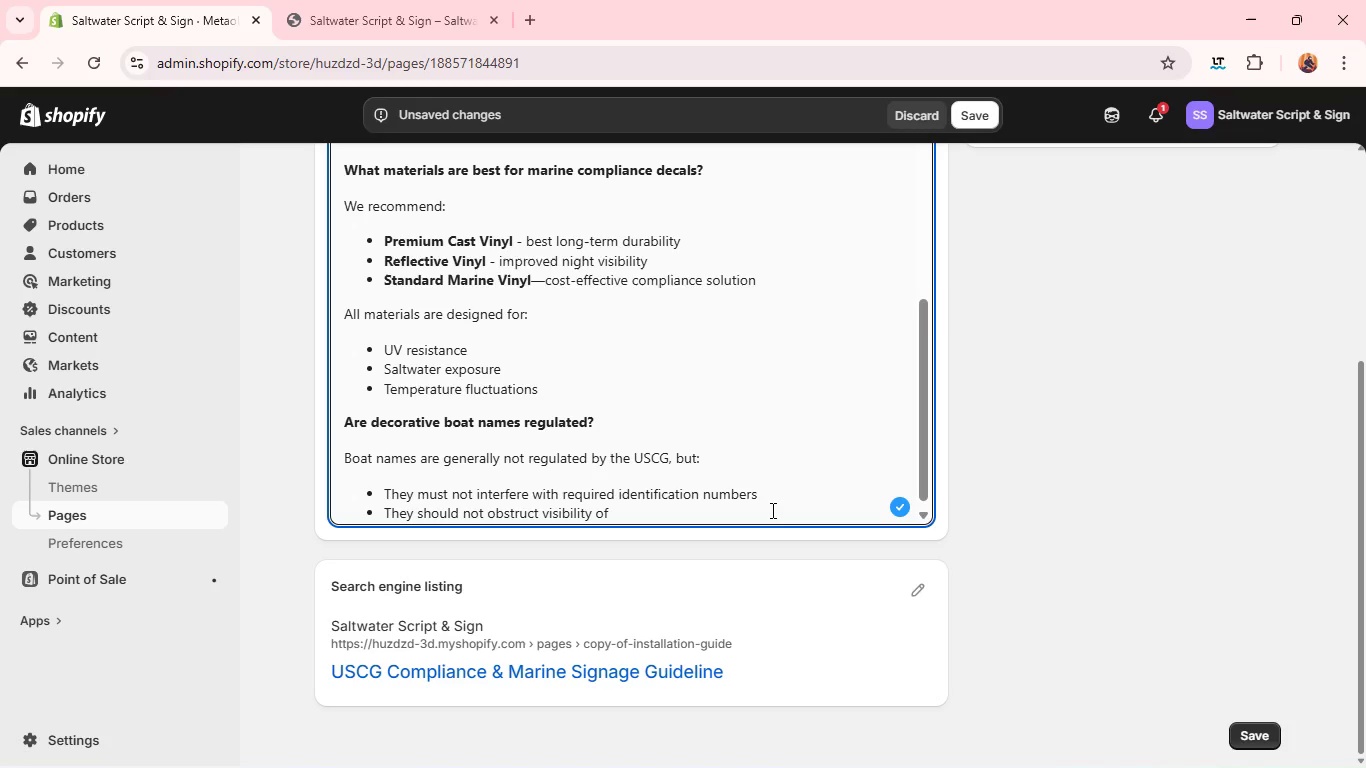 
wait(11.03)
 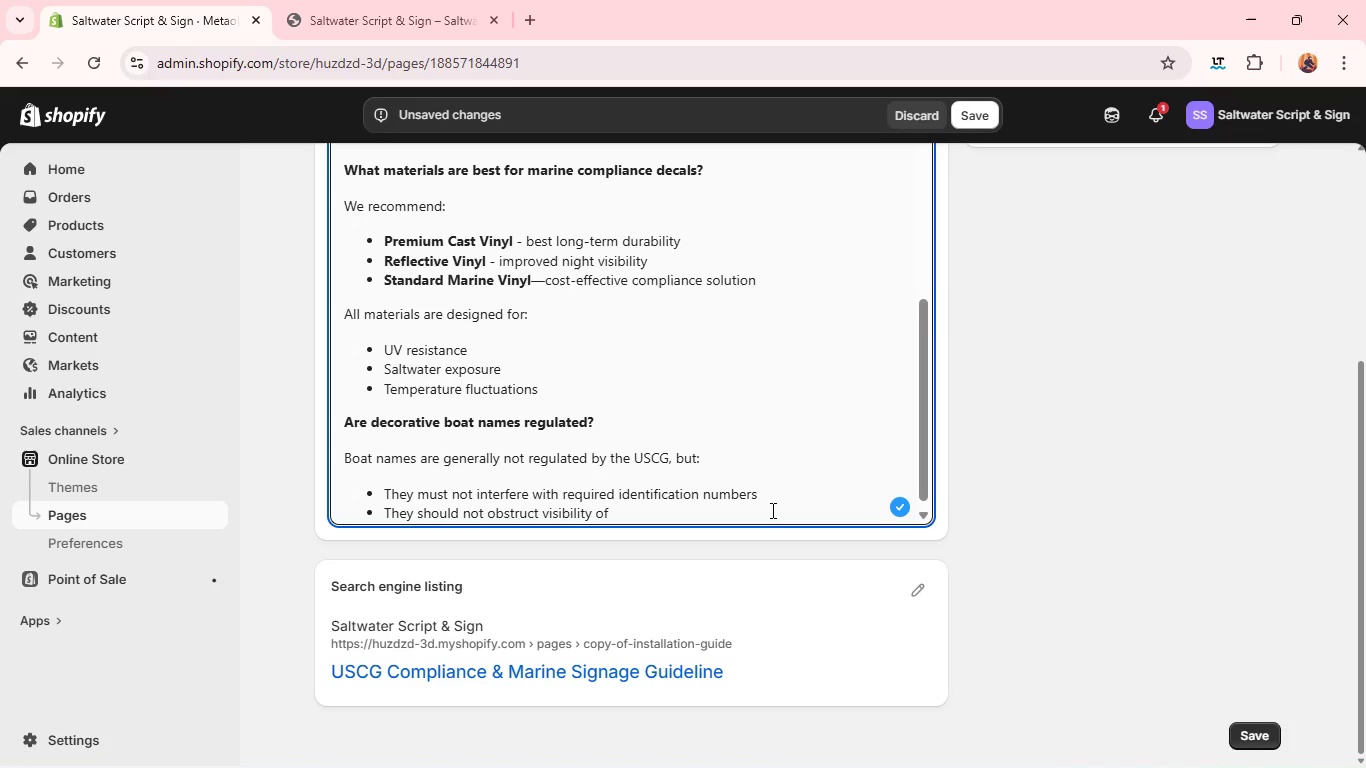 
type(offical markings )
 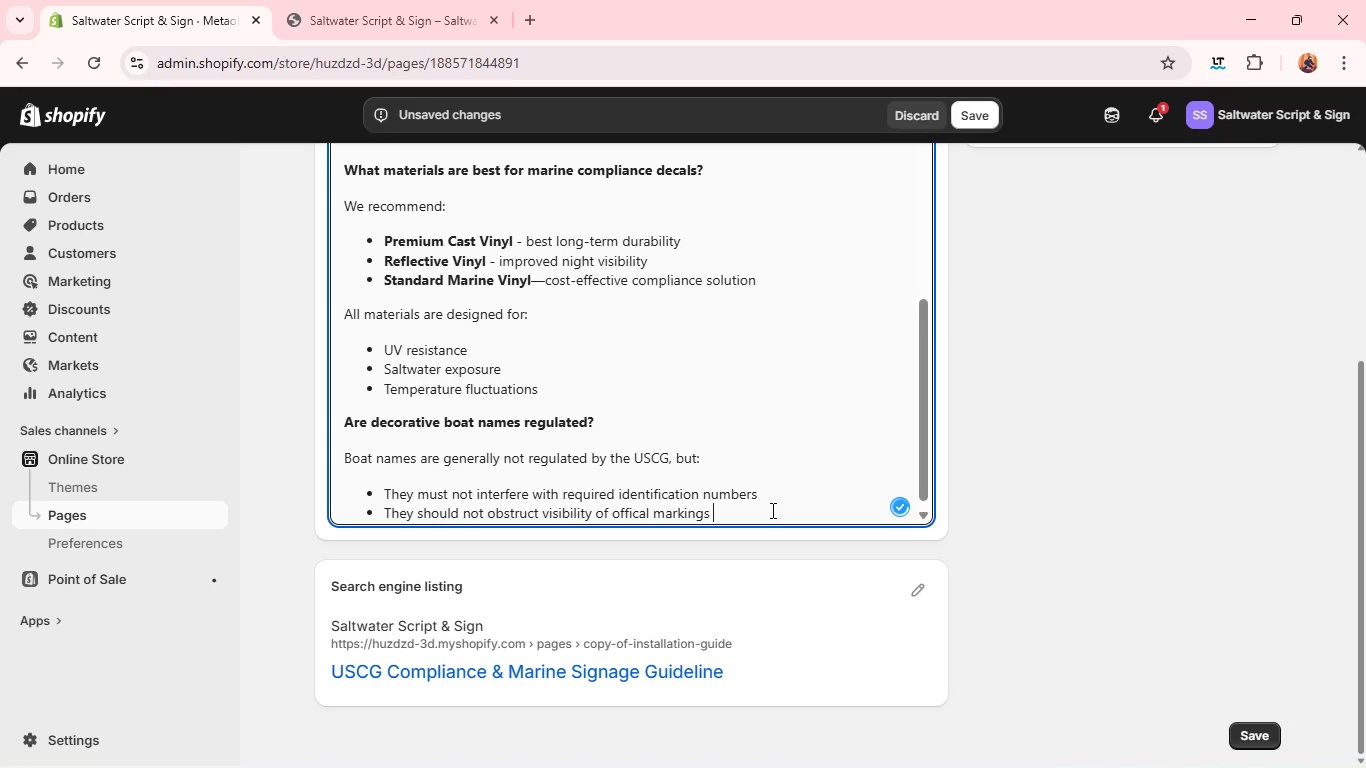 
key(Enter)
 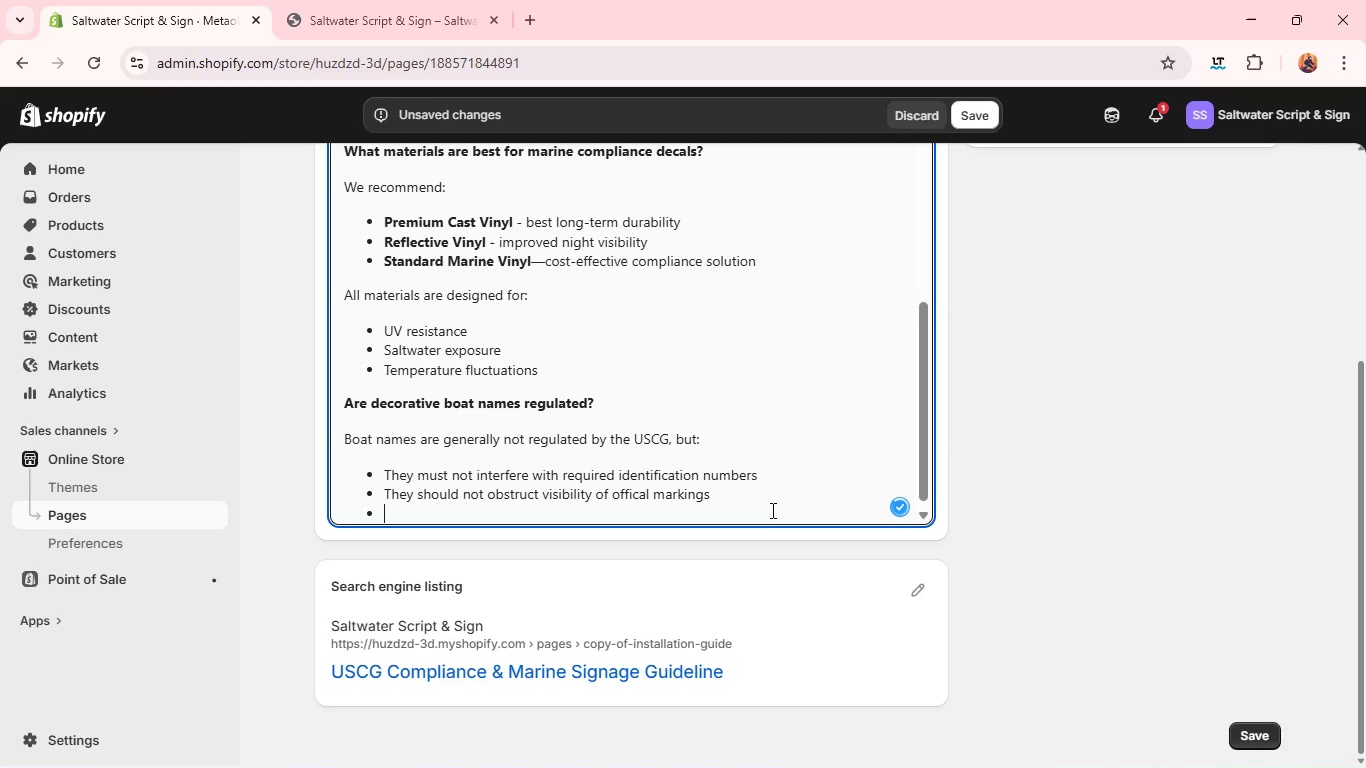 
type(They must securely applied to the vessel )
 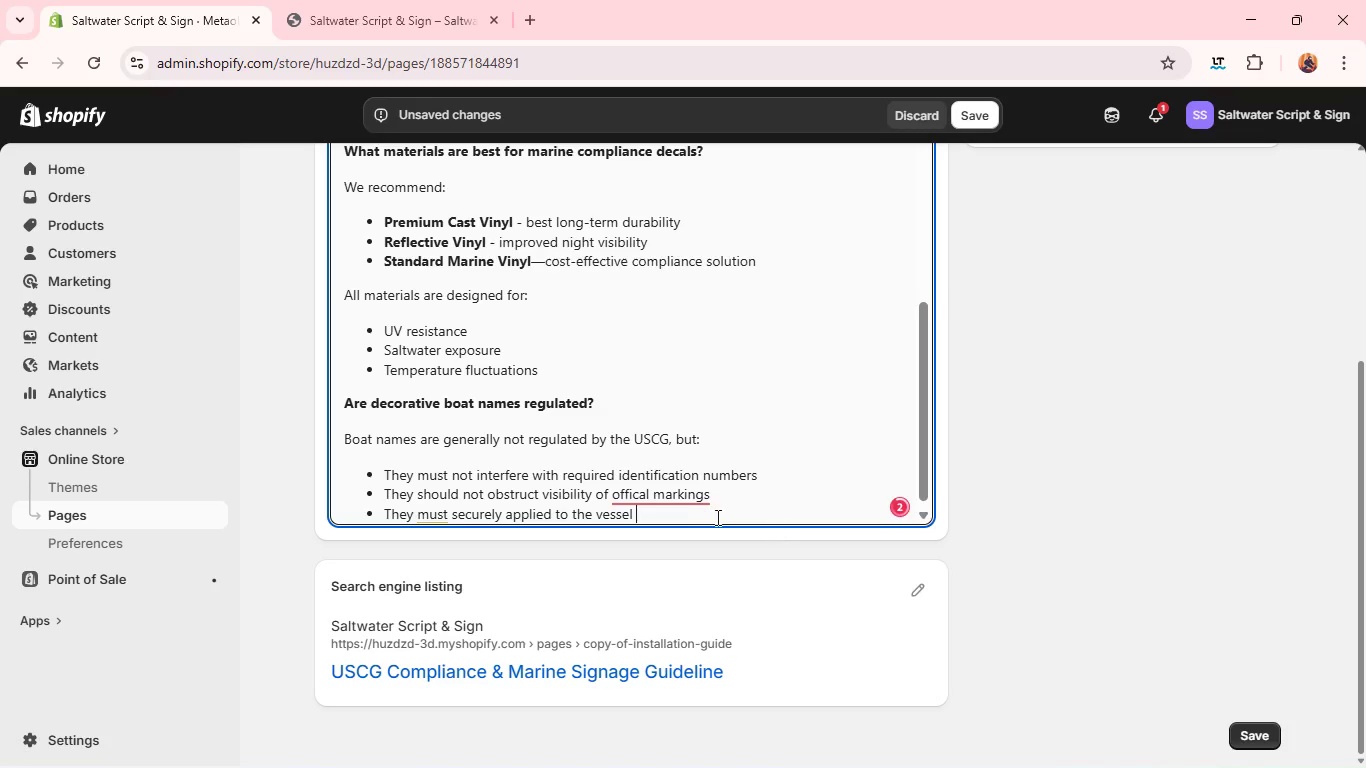 
left_click([682, 504])
 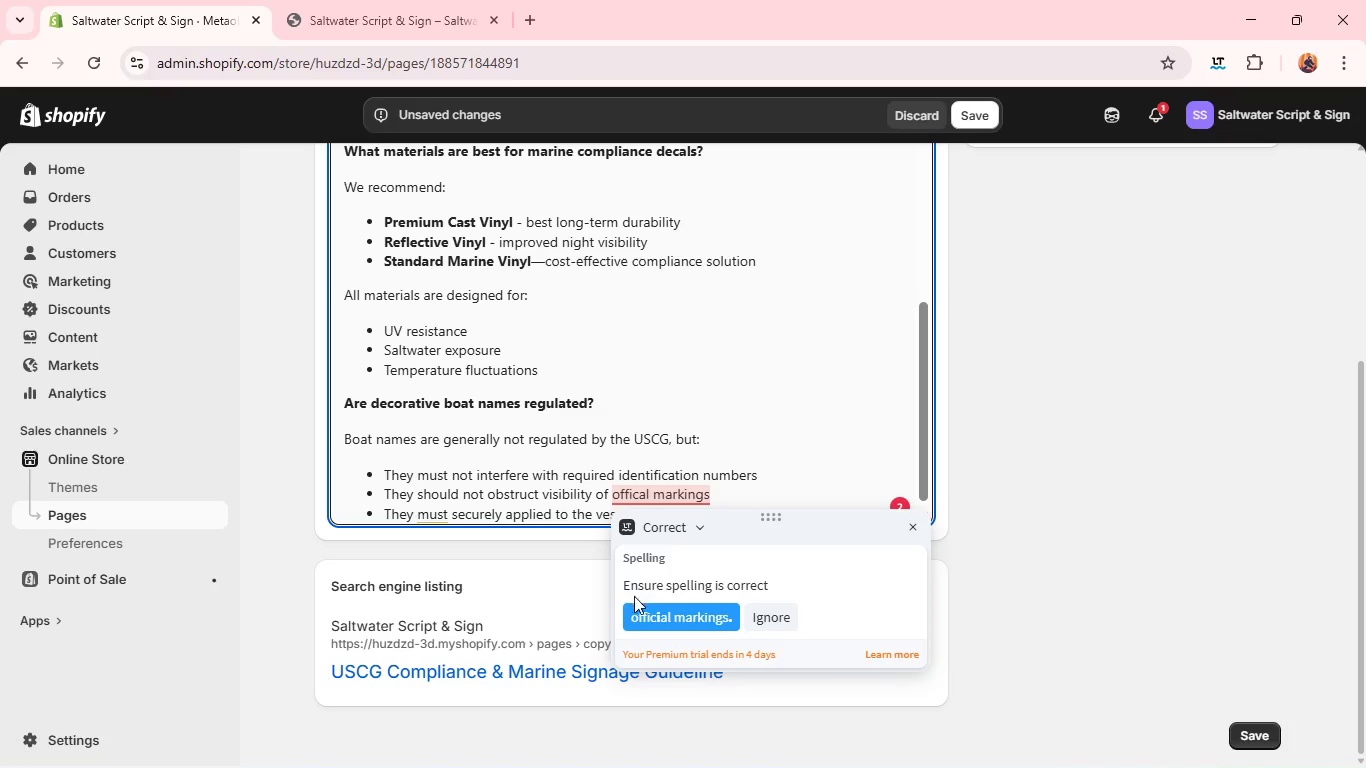 
left_click([642, 615])
 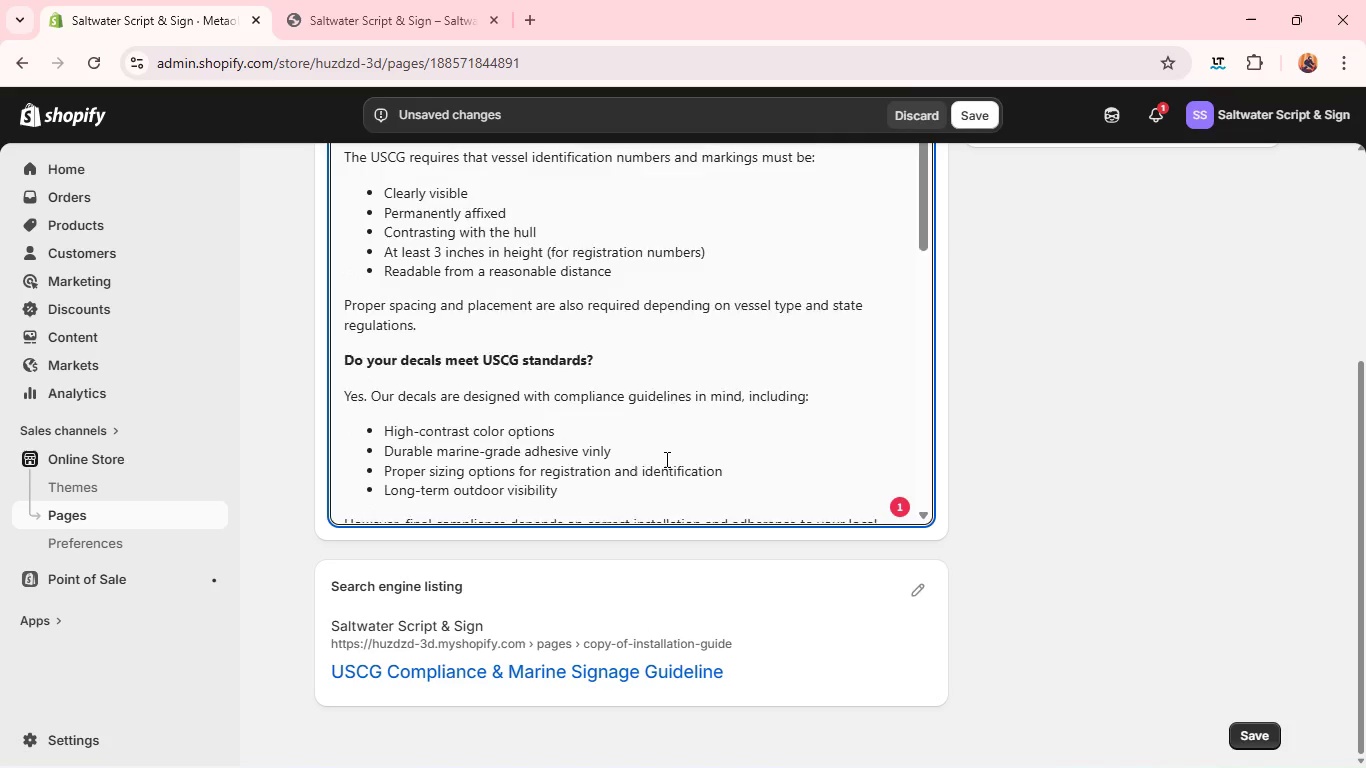 
wait(44.34)
 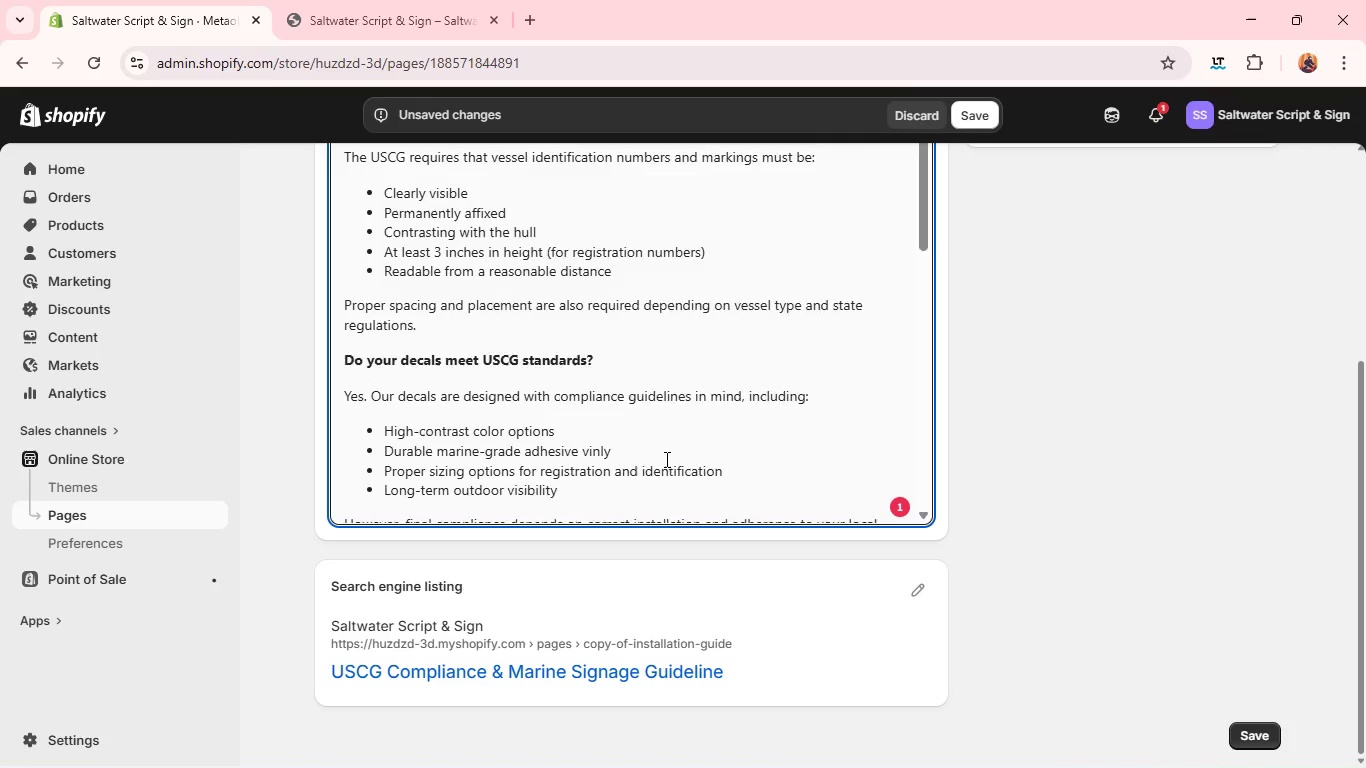 
left_click([430, 507])
 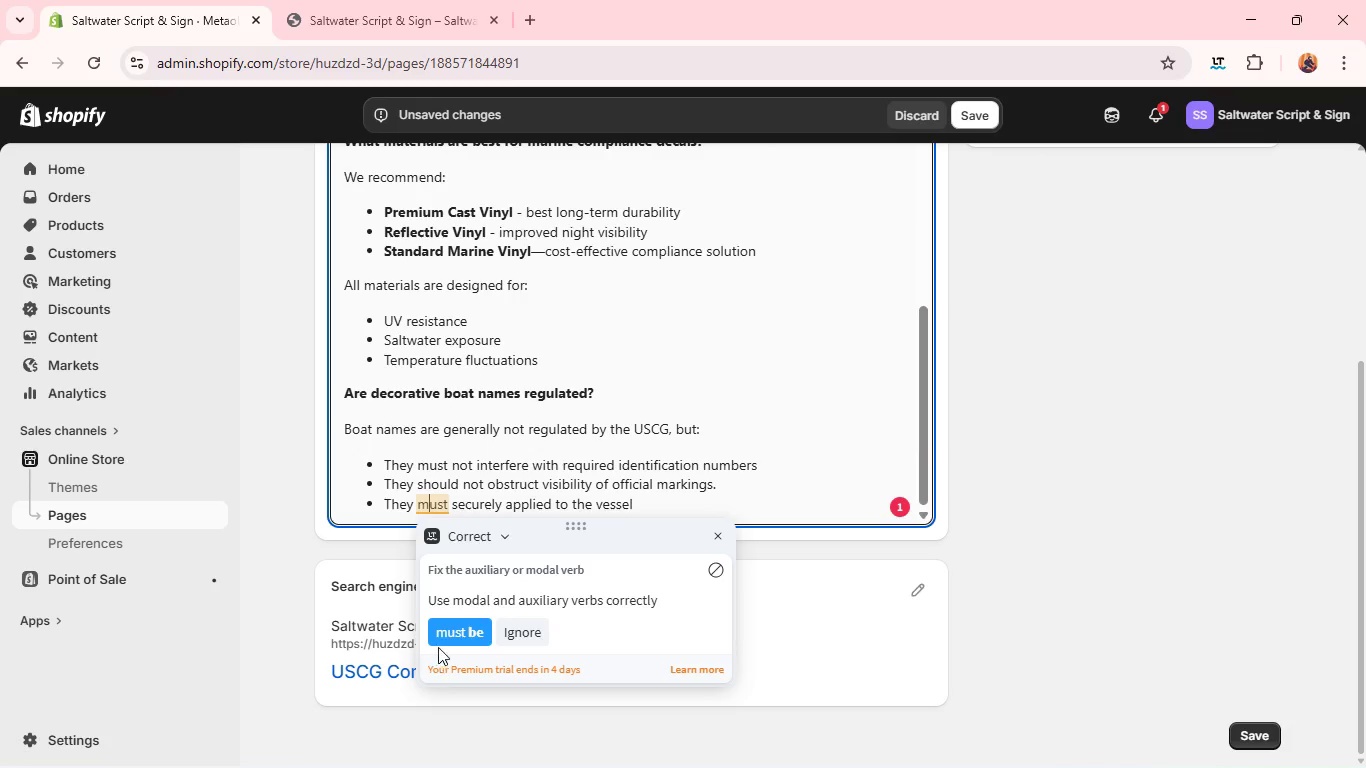 
left_click([445, 642])
 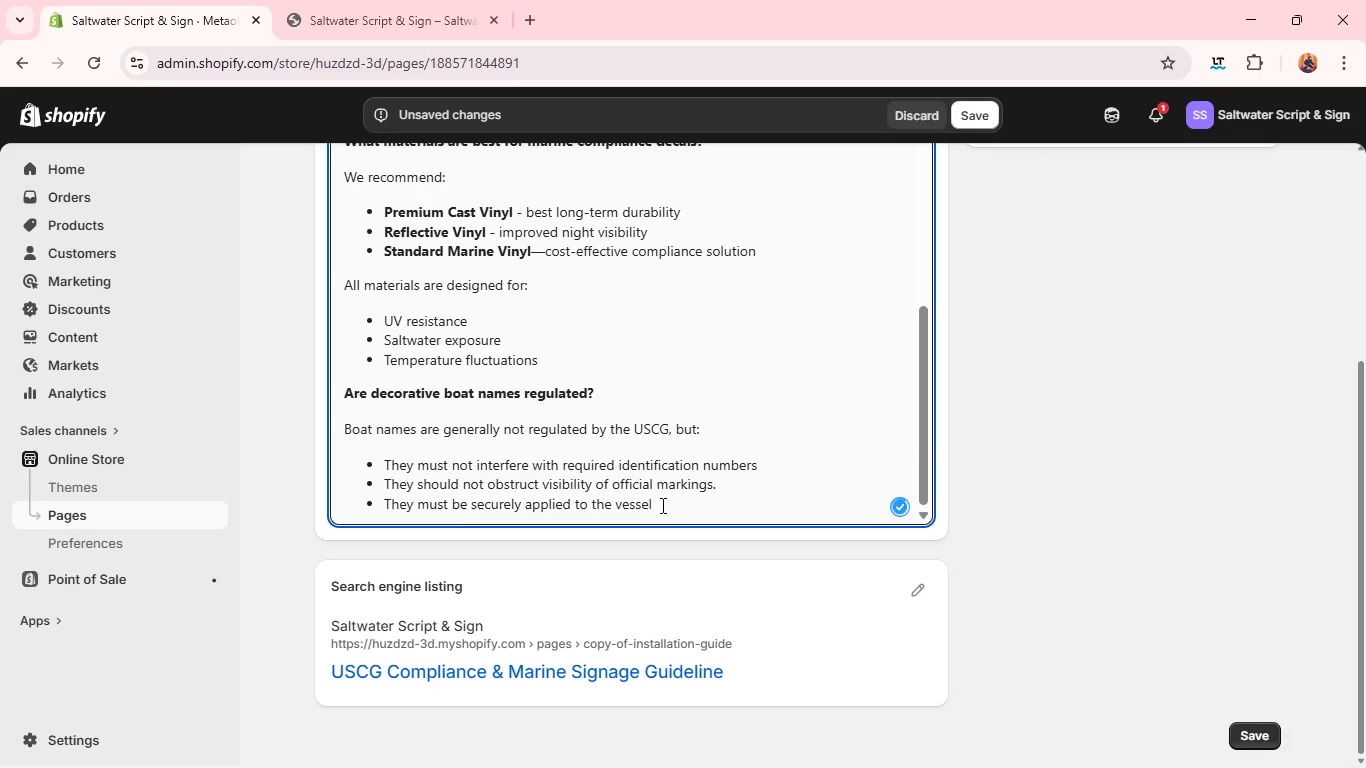 
left_click([671, 495])
 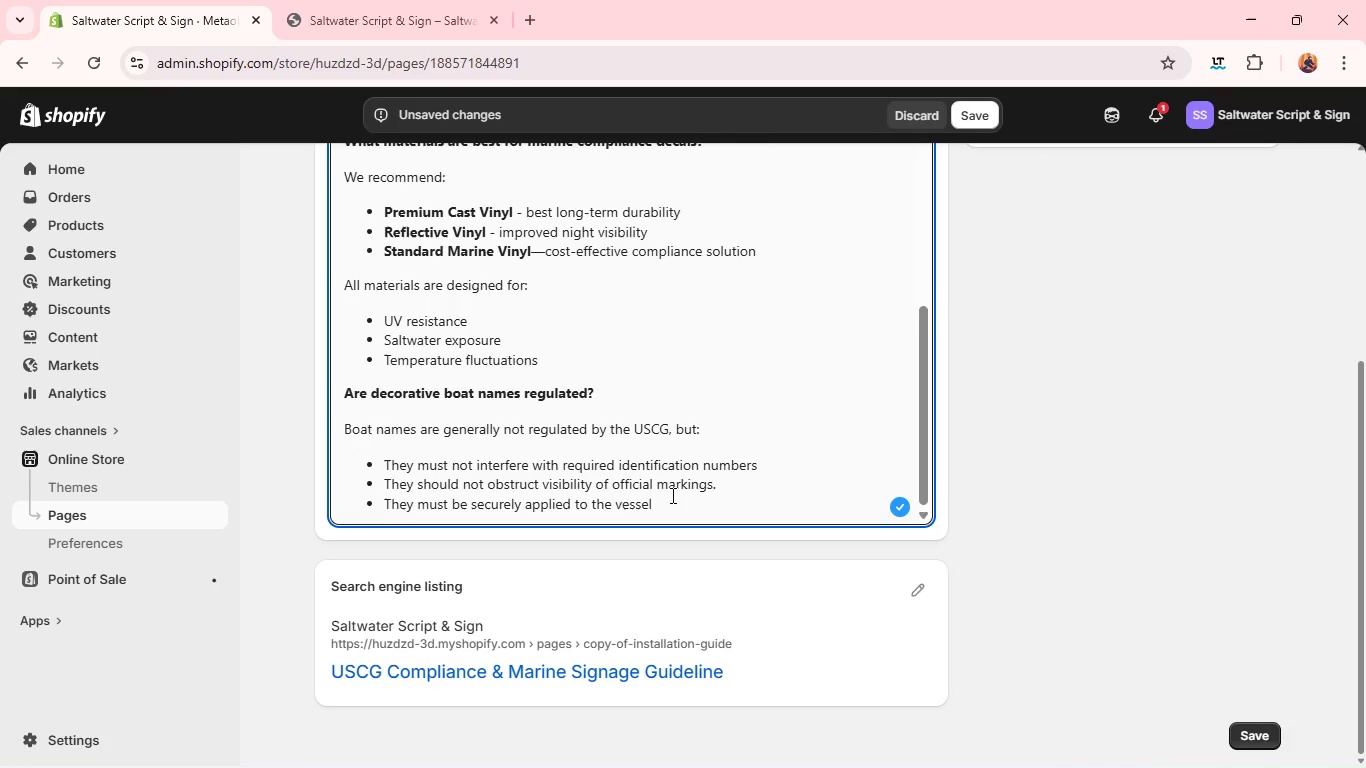 
key(Enter)
 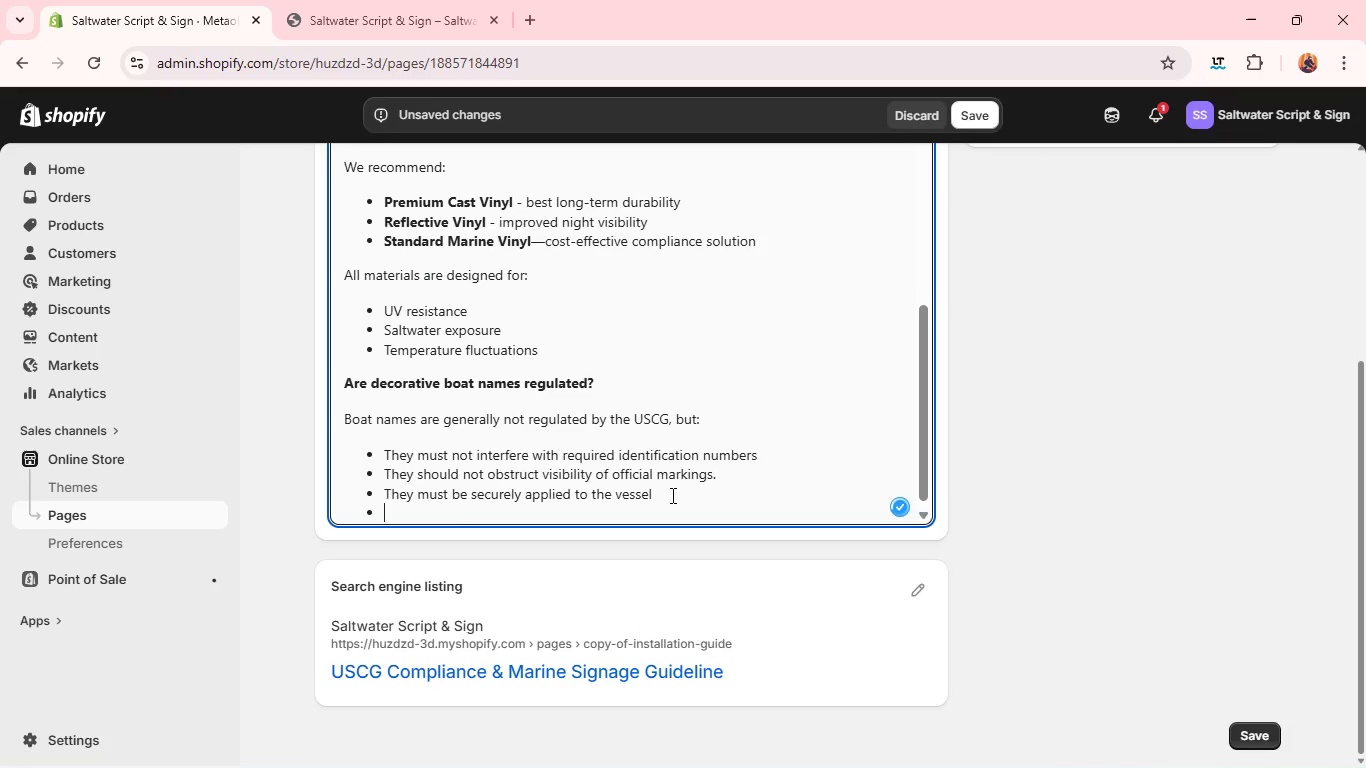 
key(Enter)
 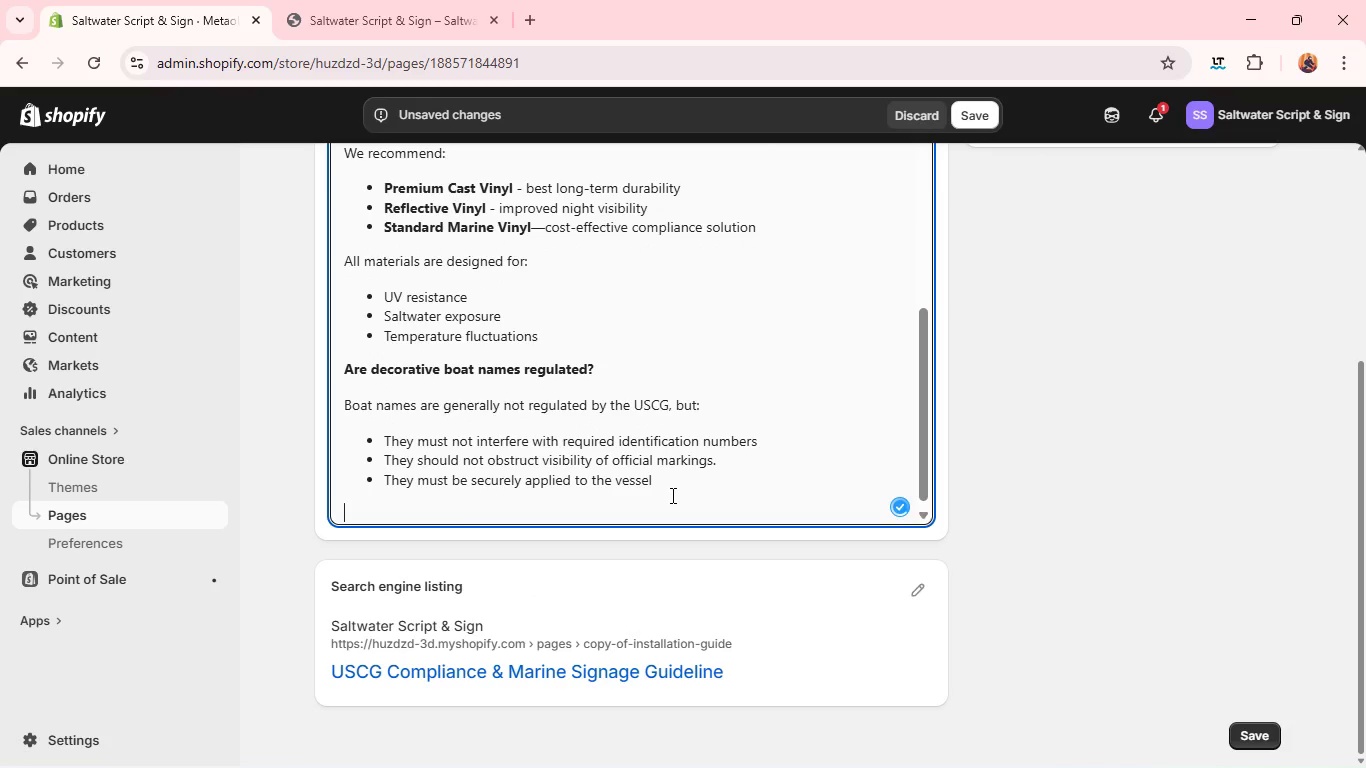 
type(Can I remove or replace decals easily?)
 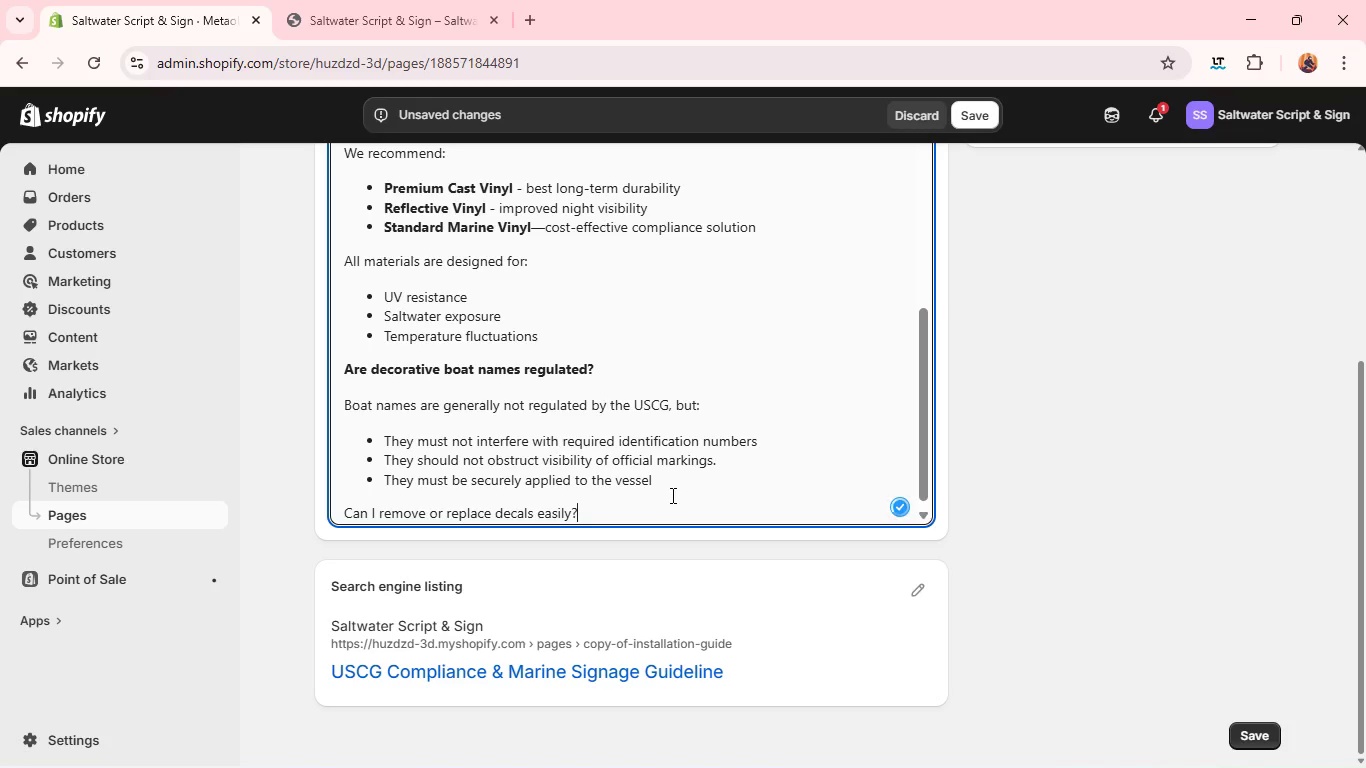 
key(Enter)
 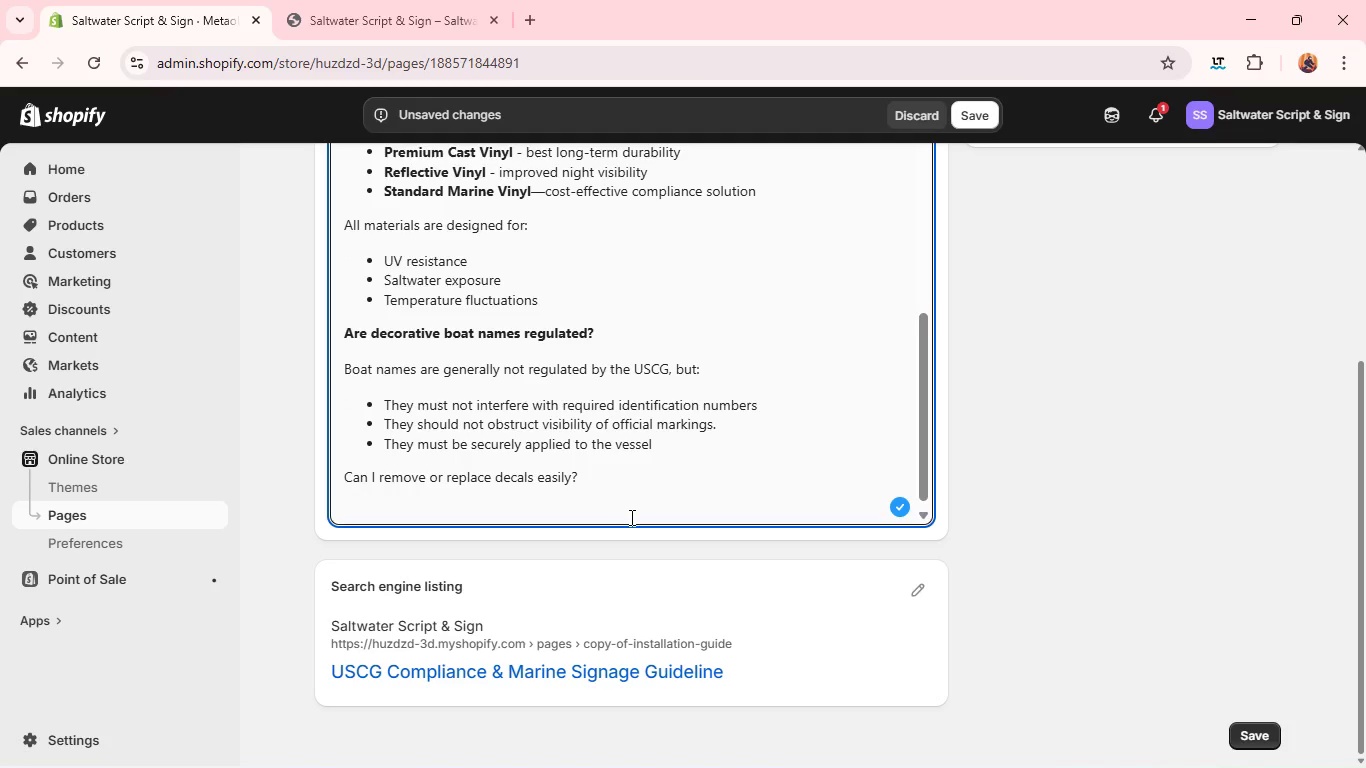 
type(Yes. Our marine vinyl is designed for:)
 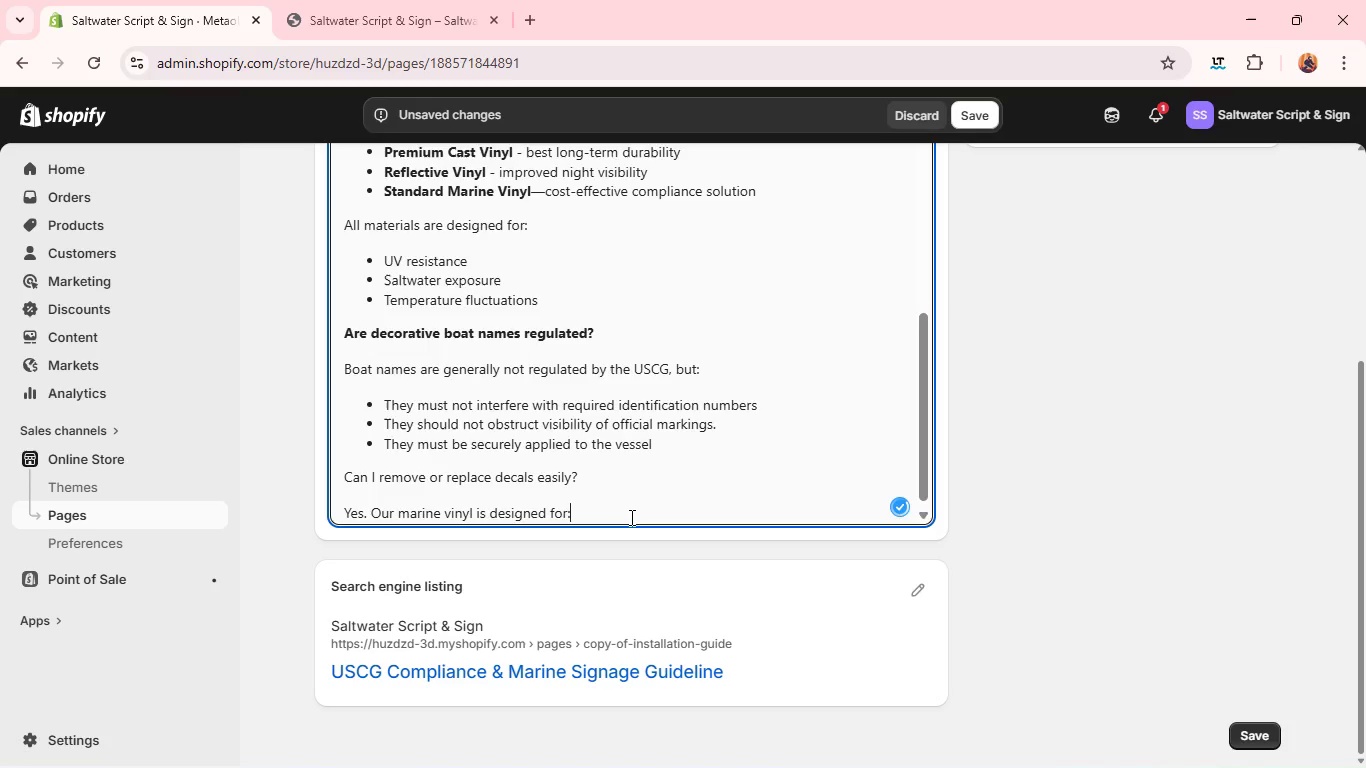 
 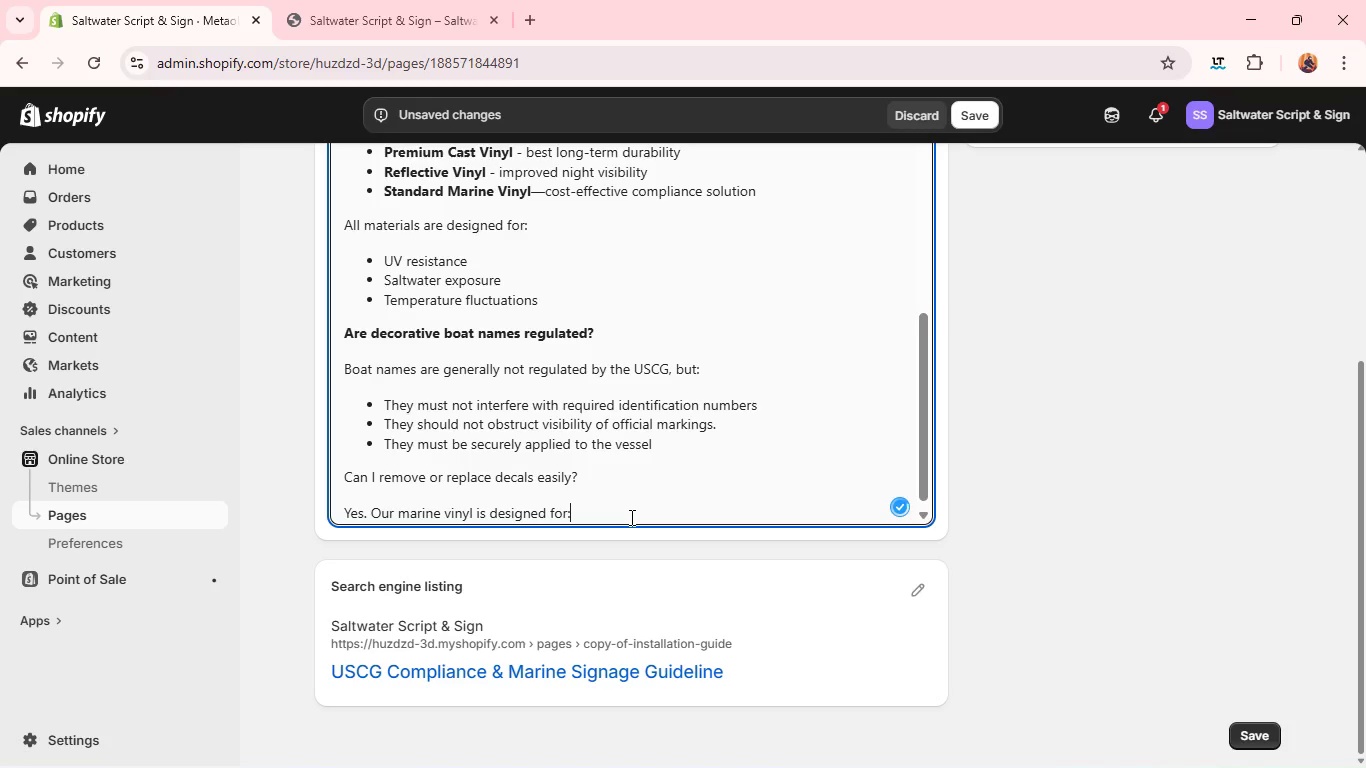 
key(Enter)
 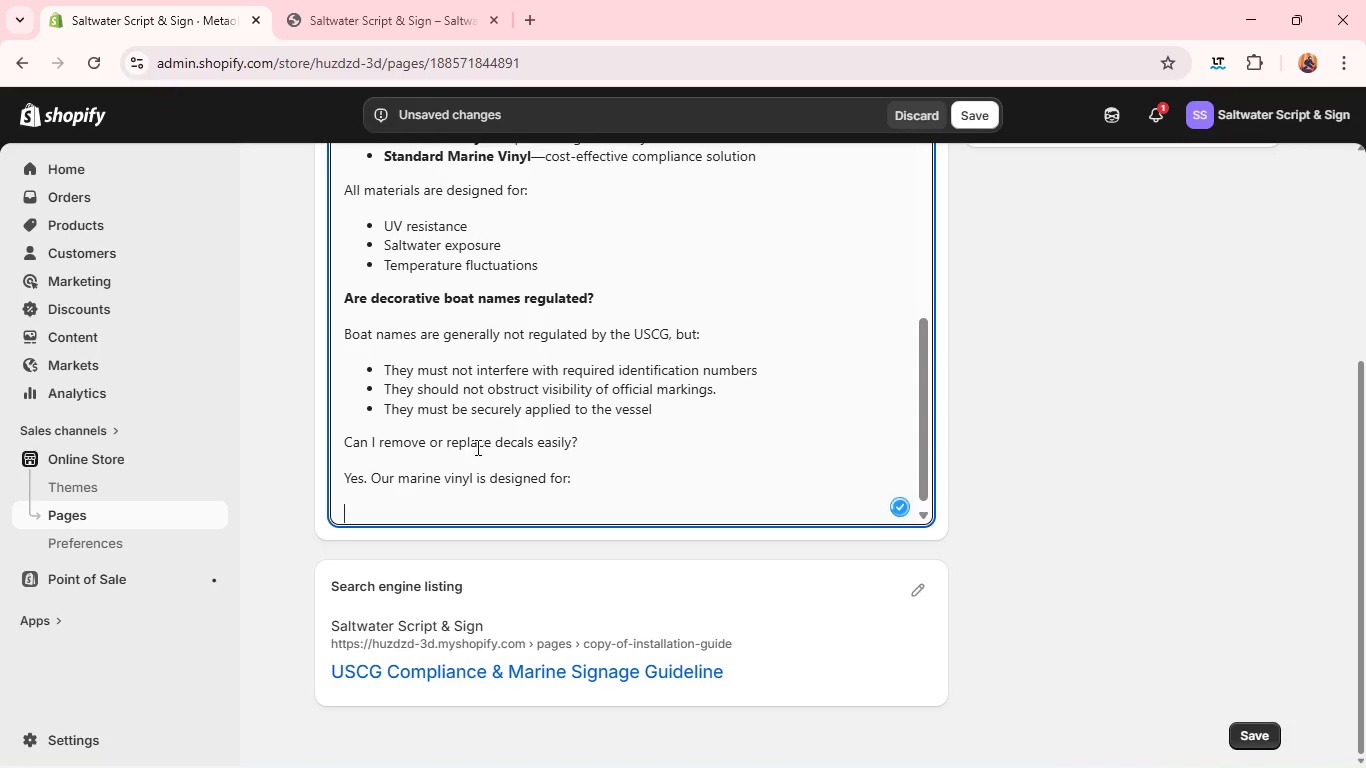 
double_click([476, 447])
 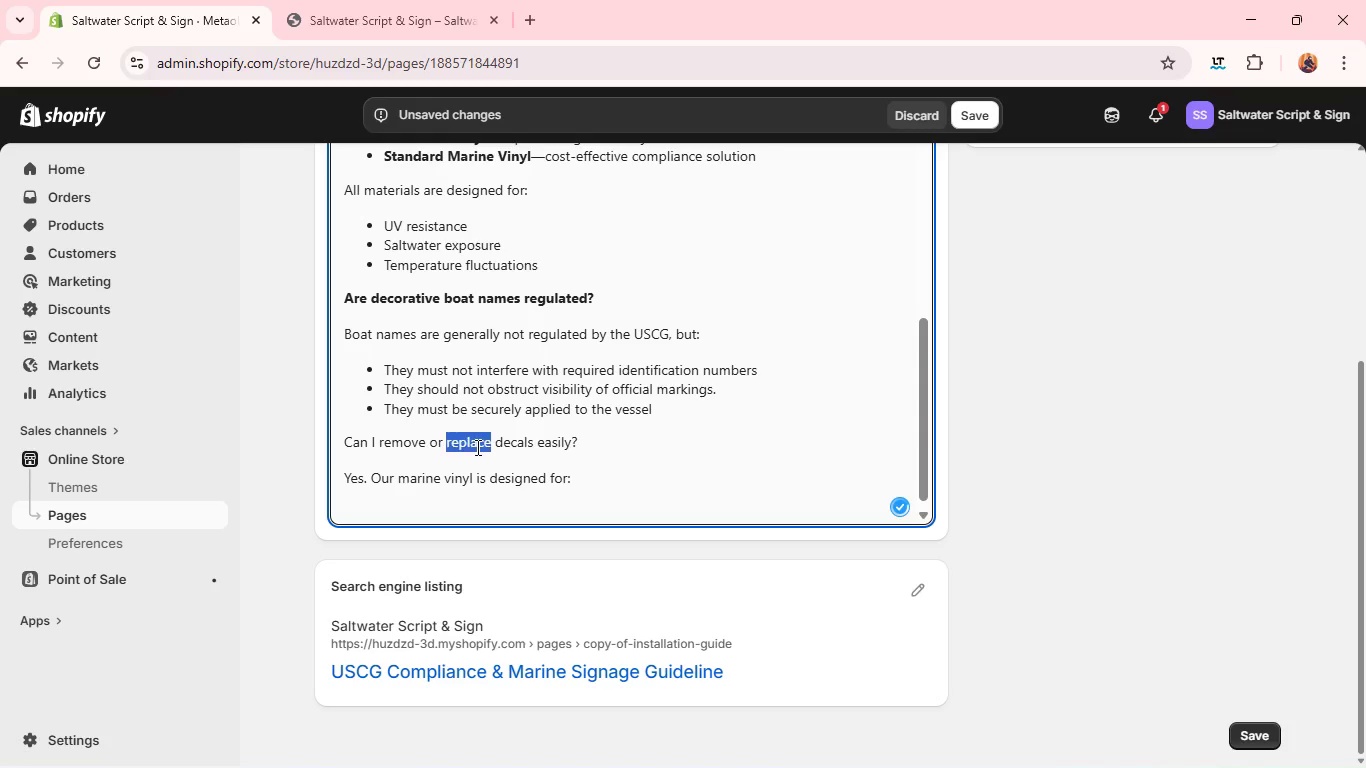 
triple_click([476, 447])
 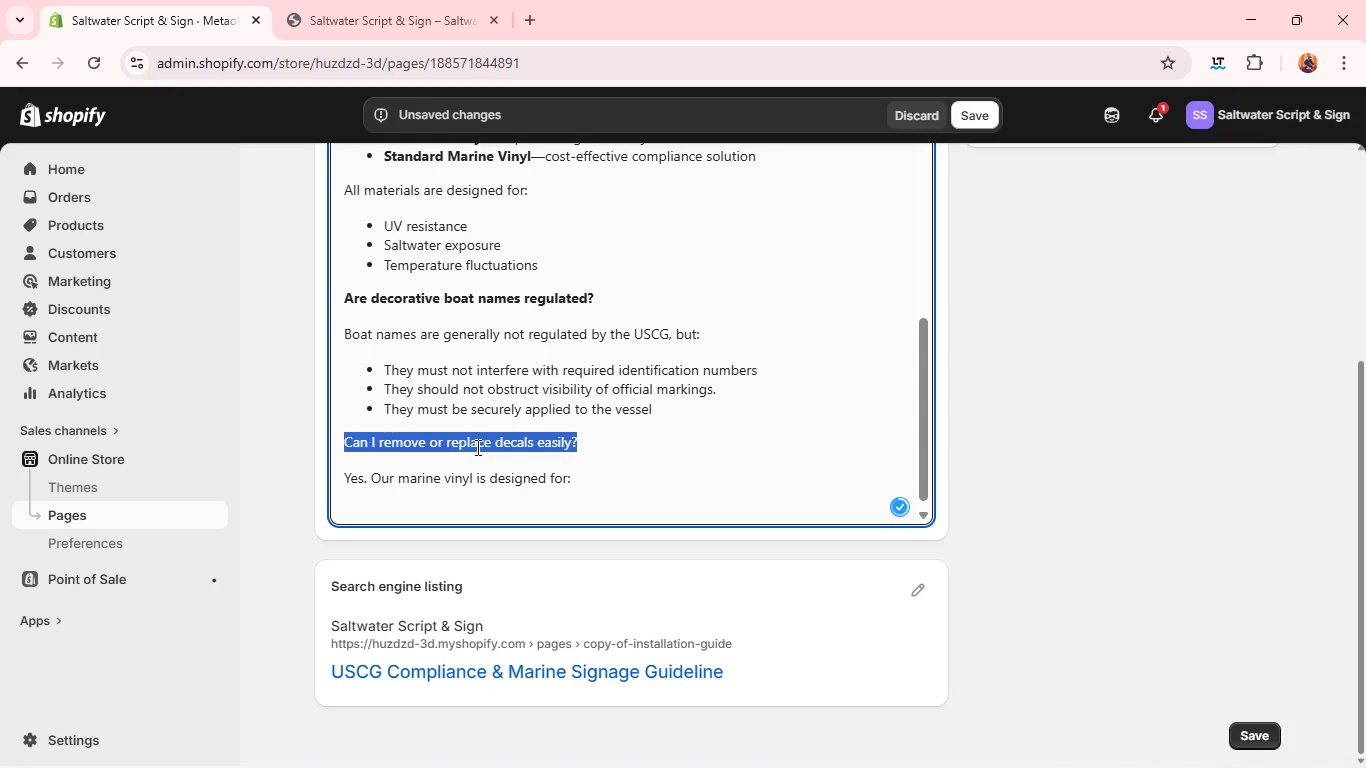 
key(Control+B)
 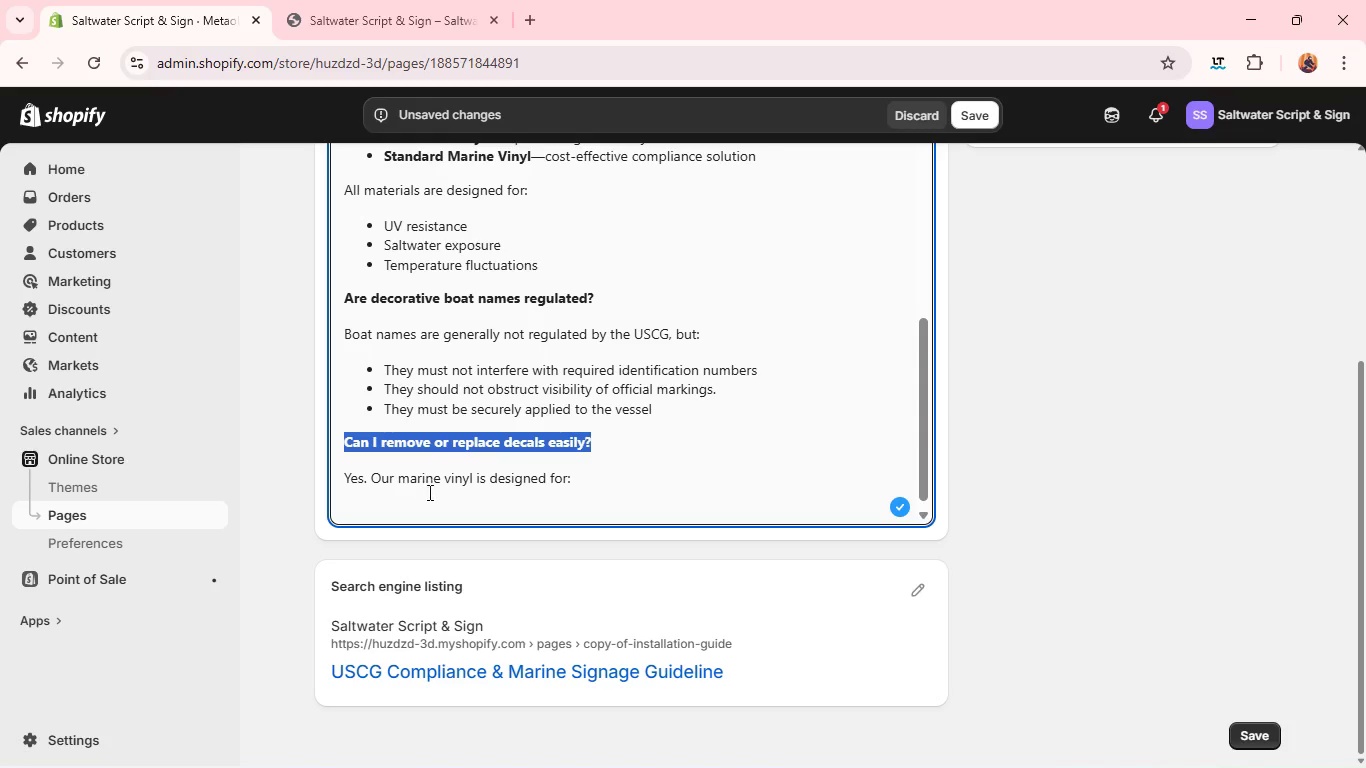 
left_click([430, 497])
 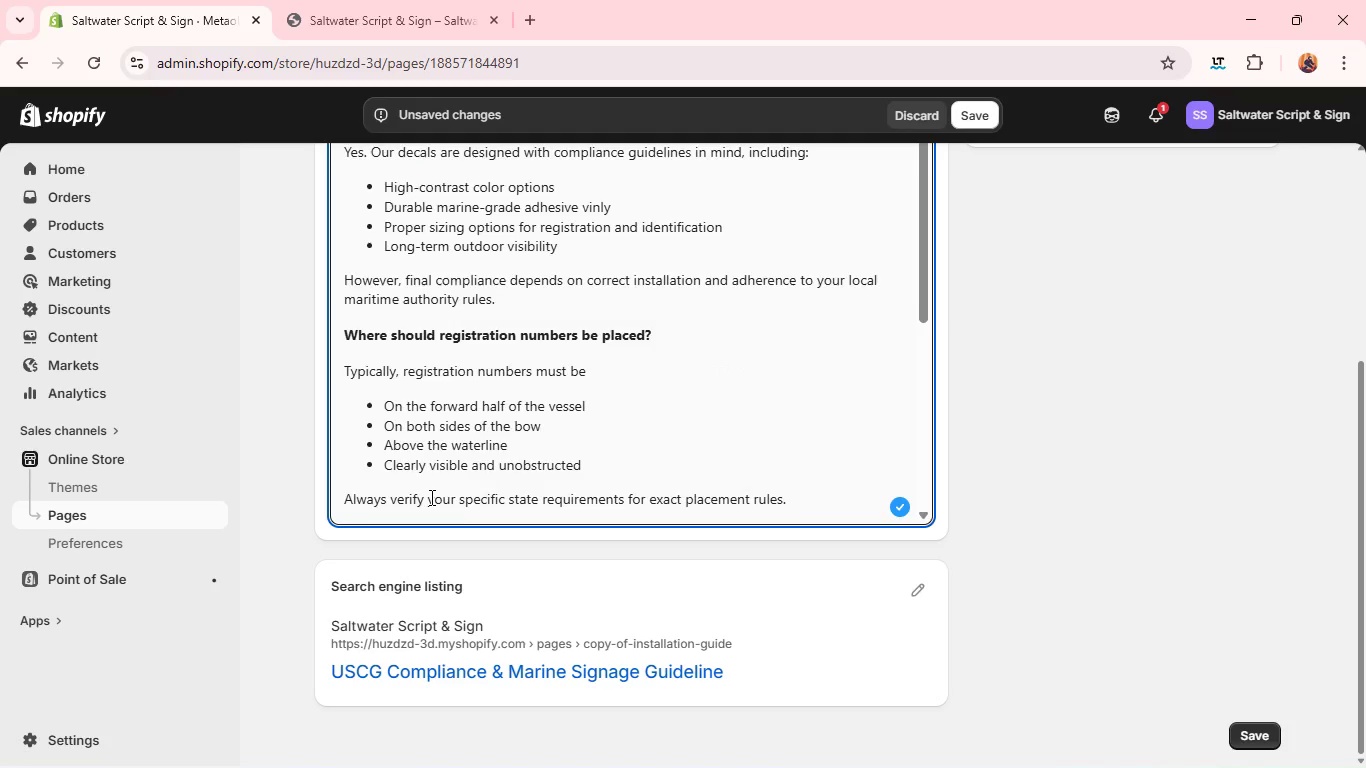 
mouse_move([589, 285])
 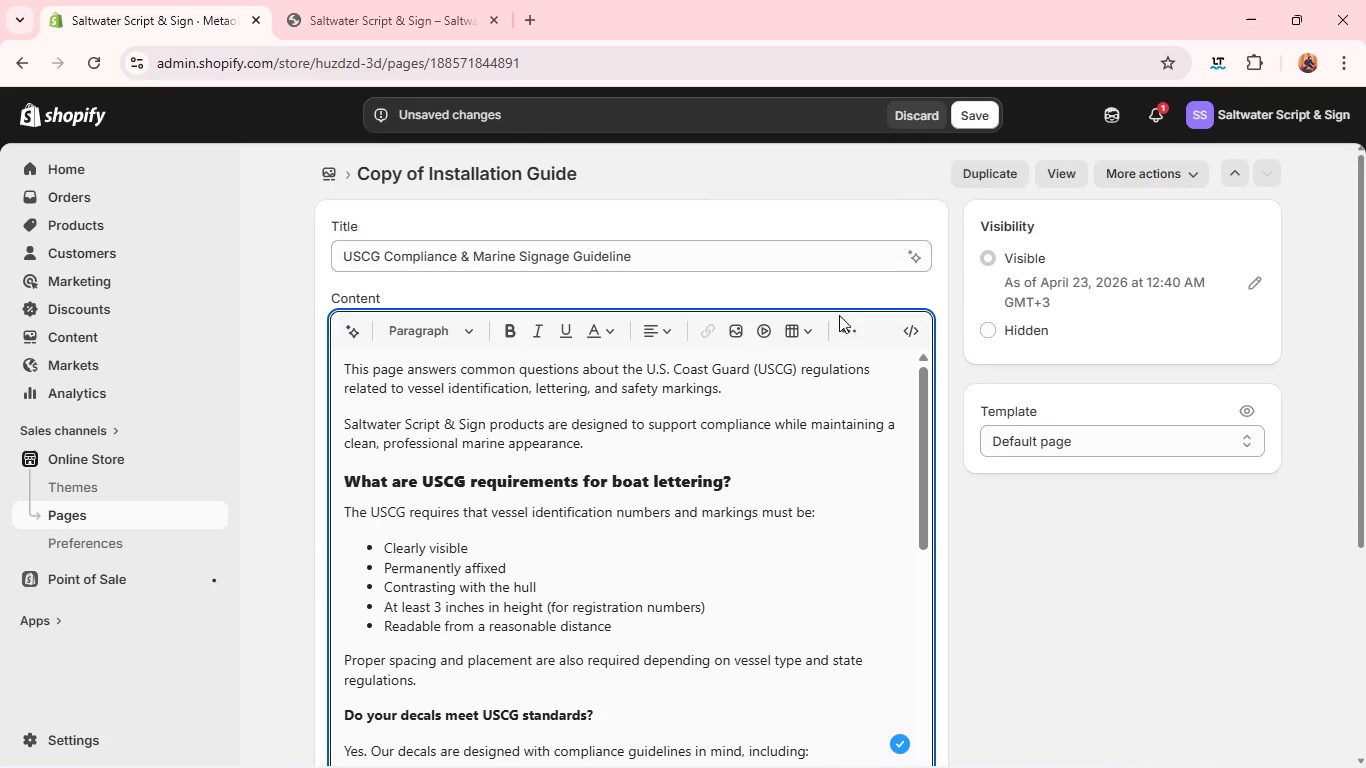 
left_click([849, 332])
 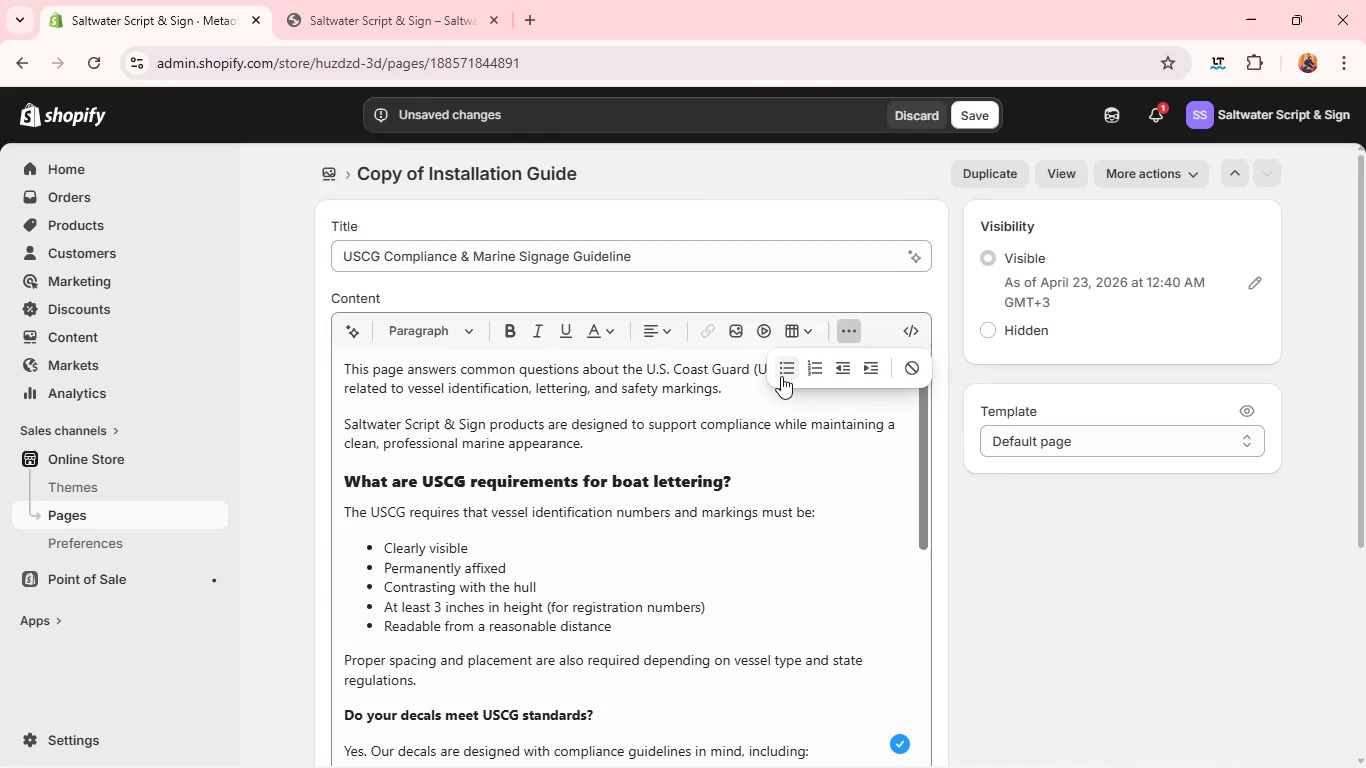 
left_click([794, 373])
 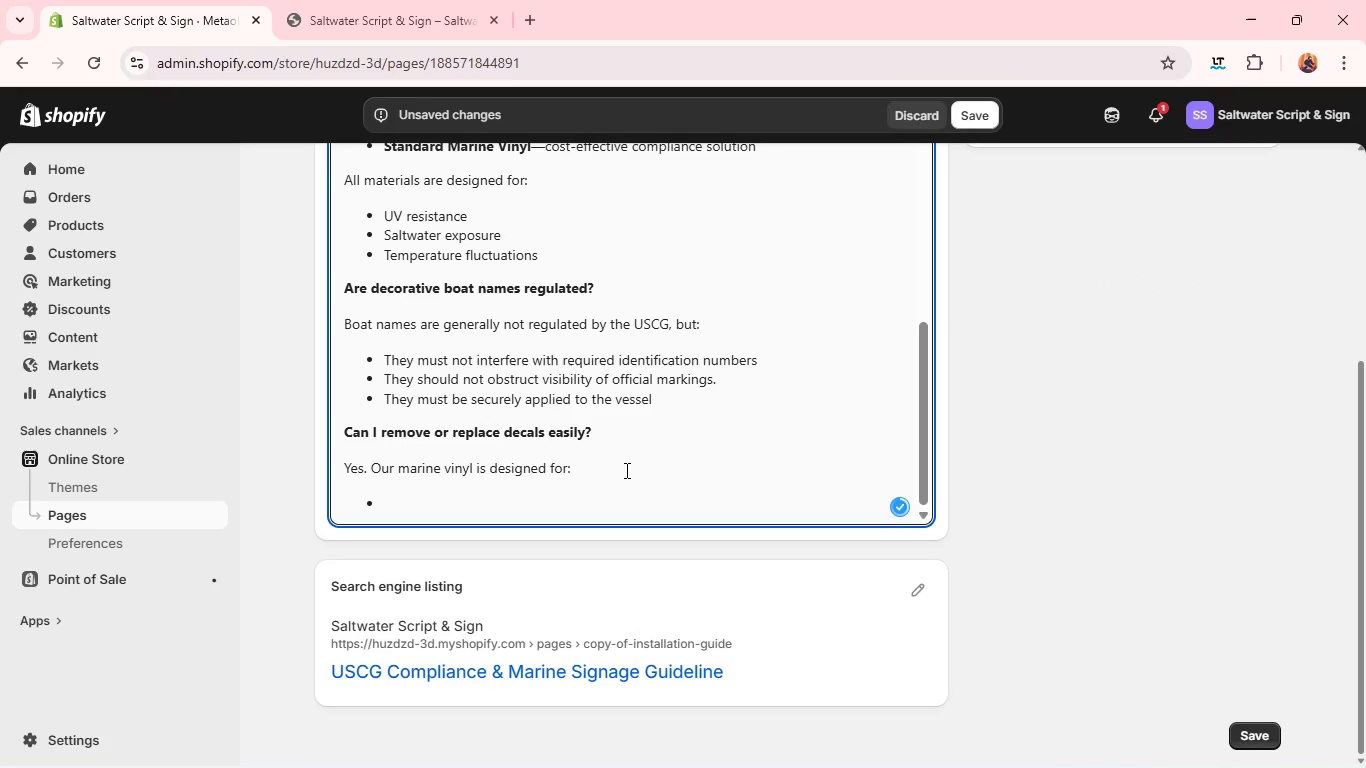 
type(Clean removal when needed)
 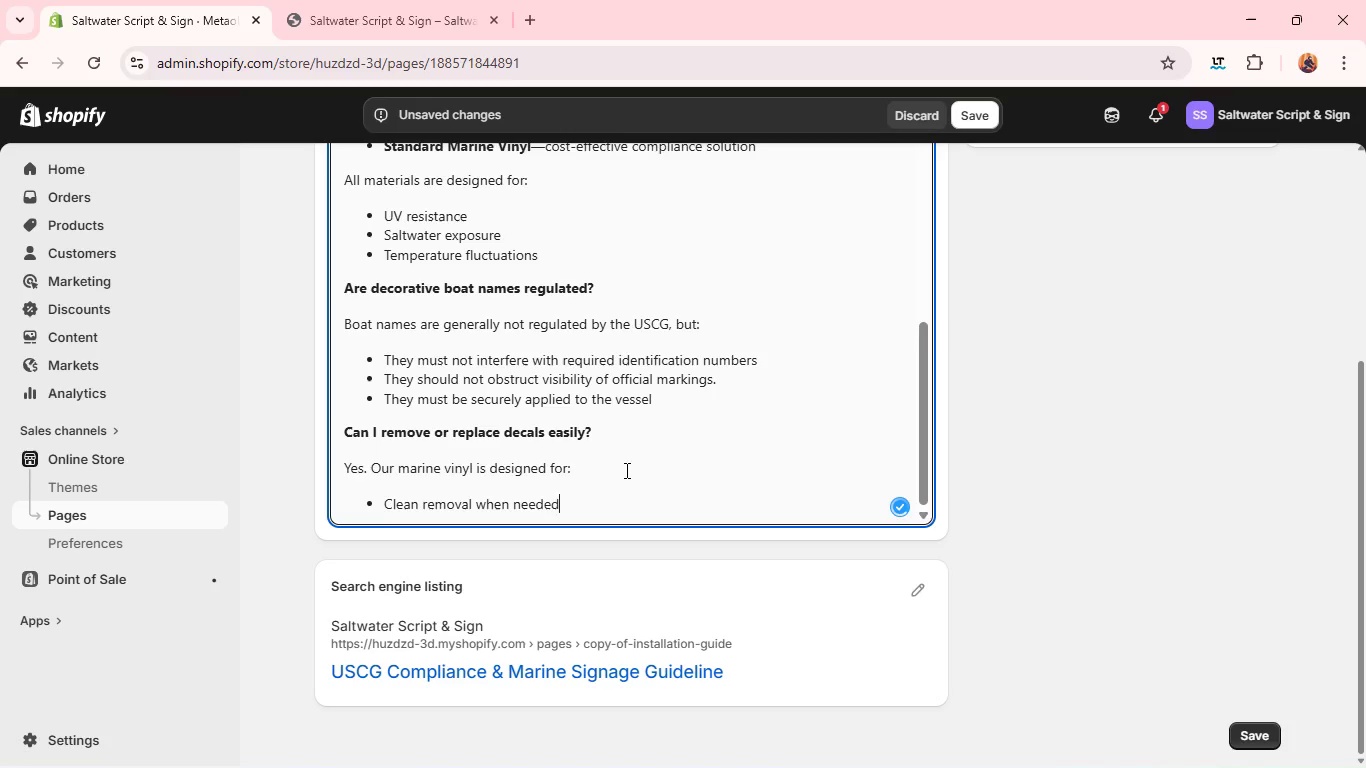 
key(Enter)
 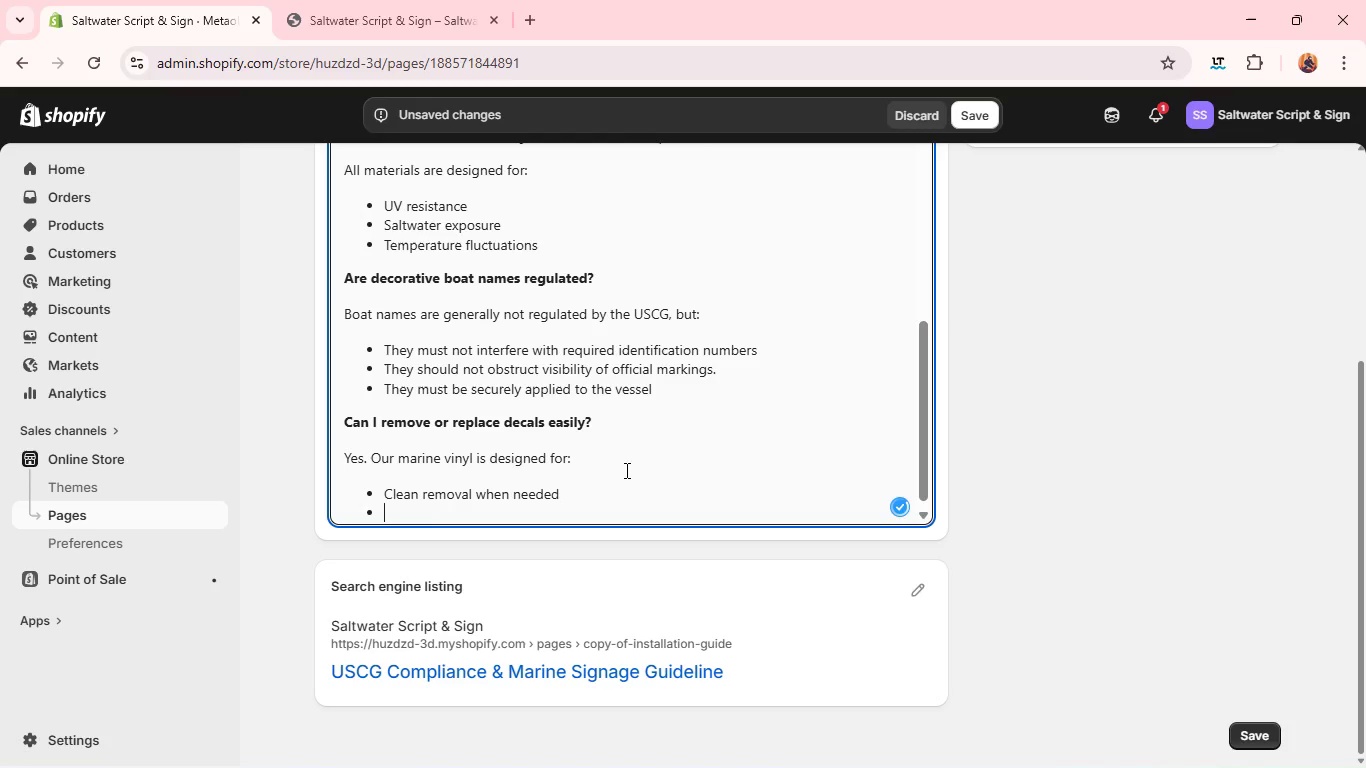 
type(Minimal residue when properly removed )
 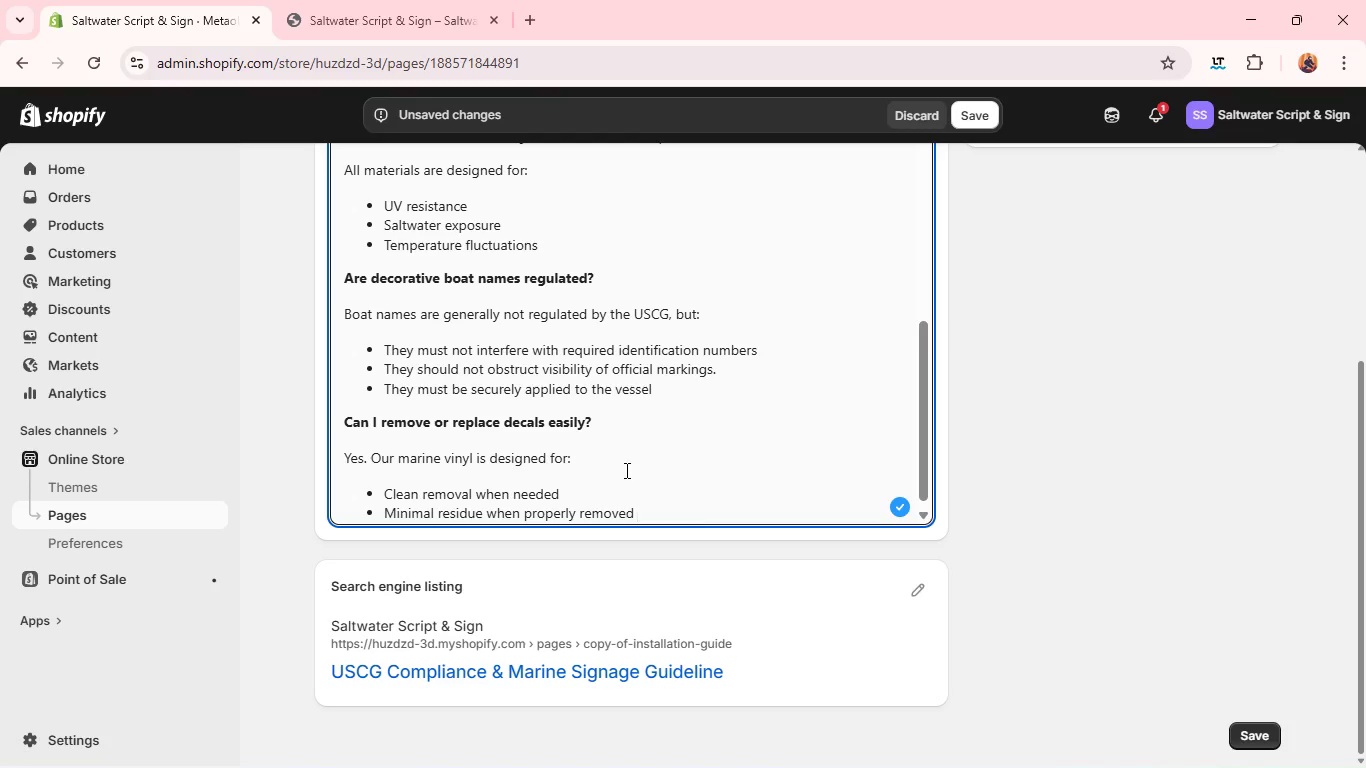 
key(Enter)
 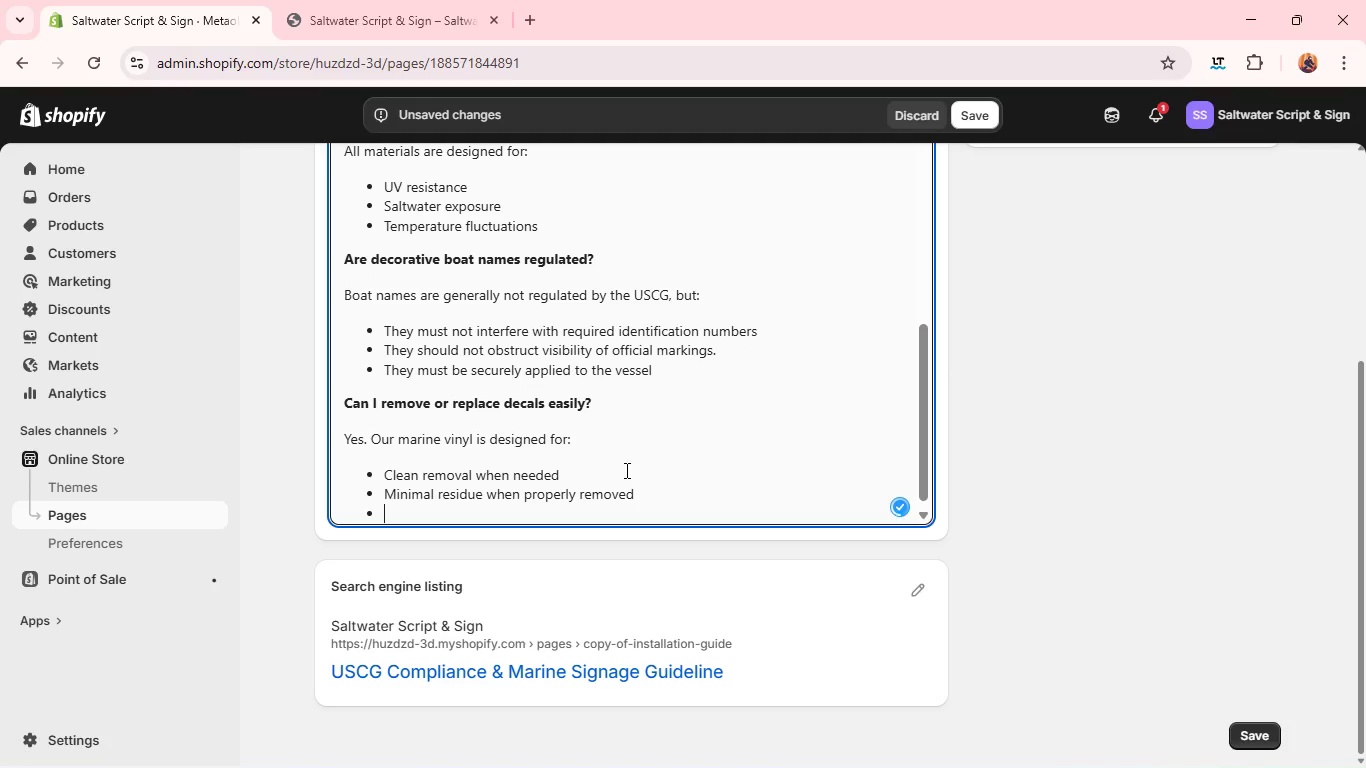 
type(Surface-safe application on fiberglass and aluminum )
 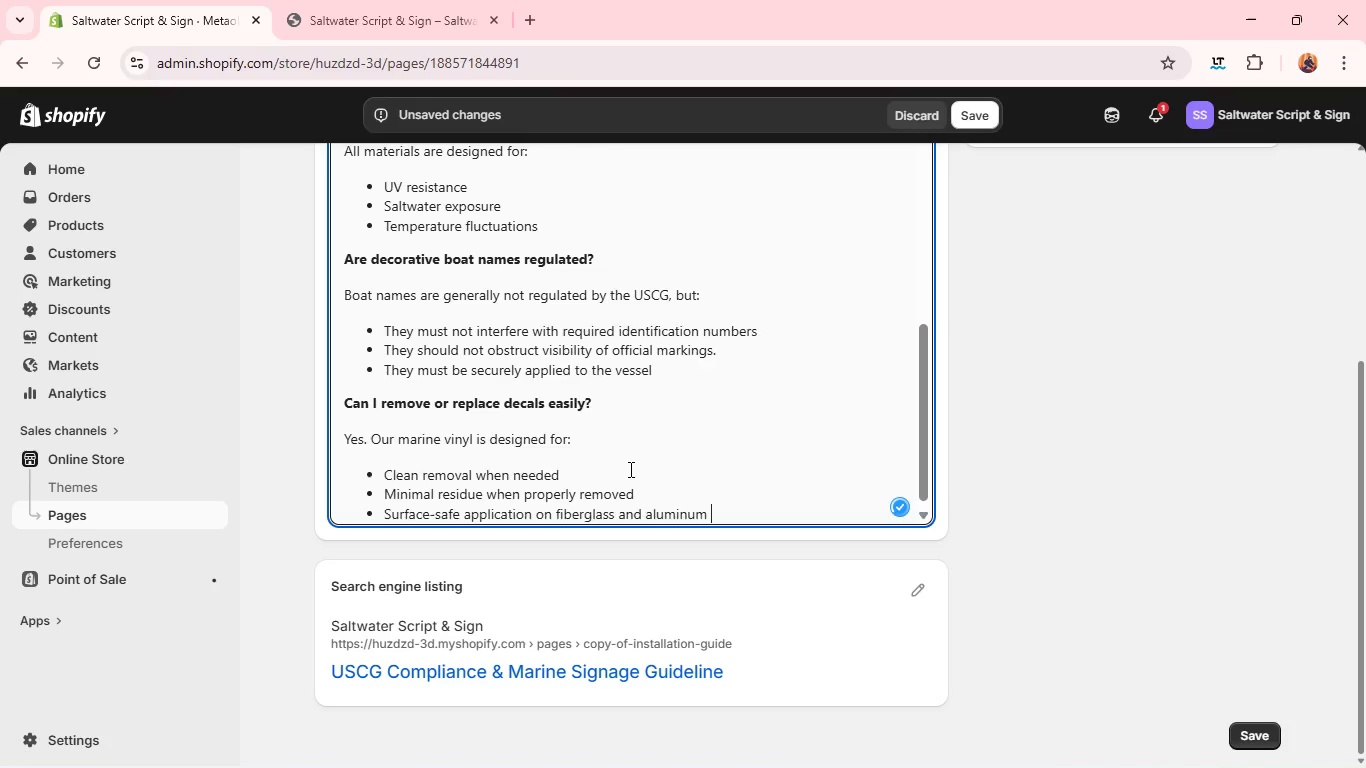 
key(Enter)
 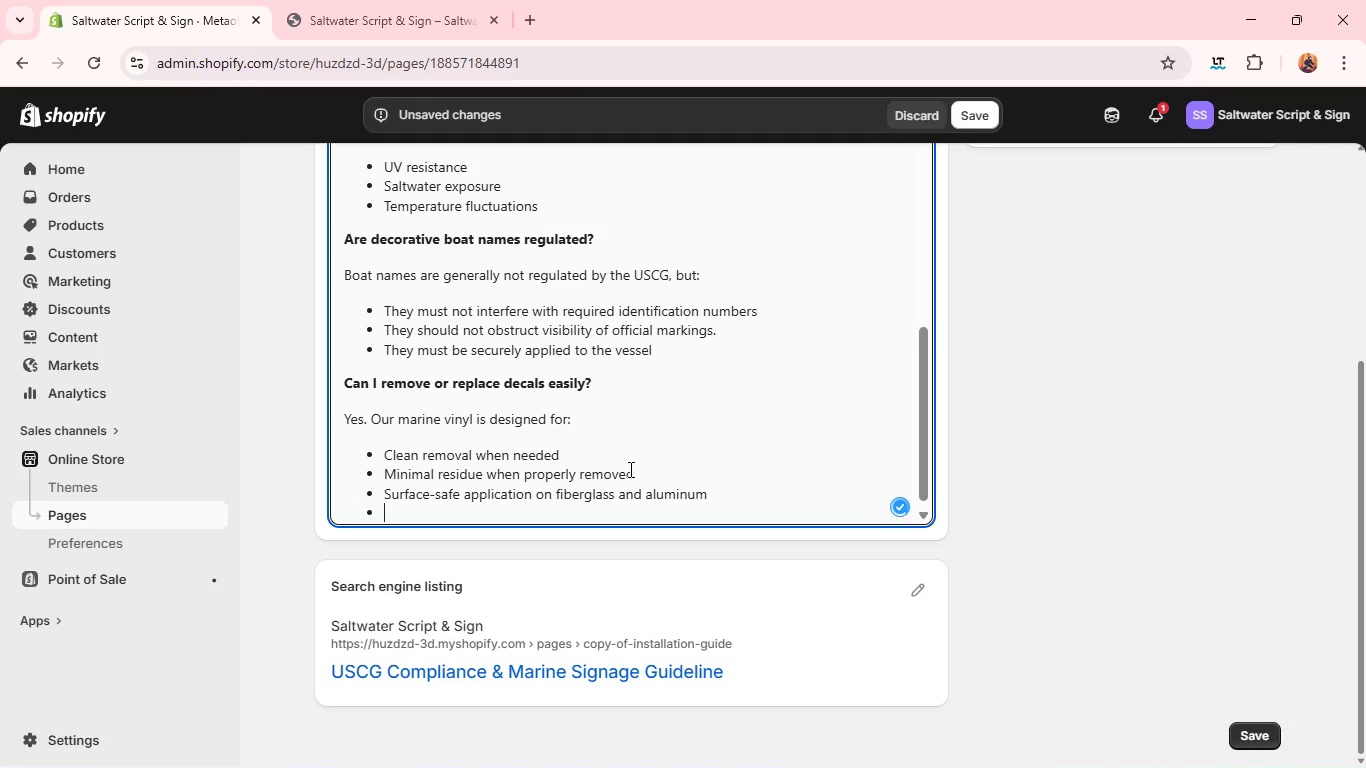 
key(Enter)
 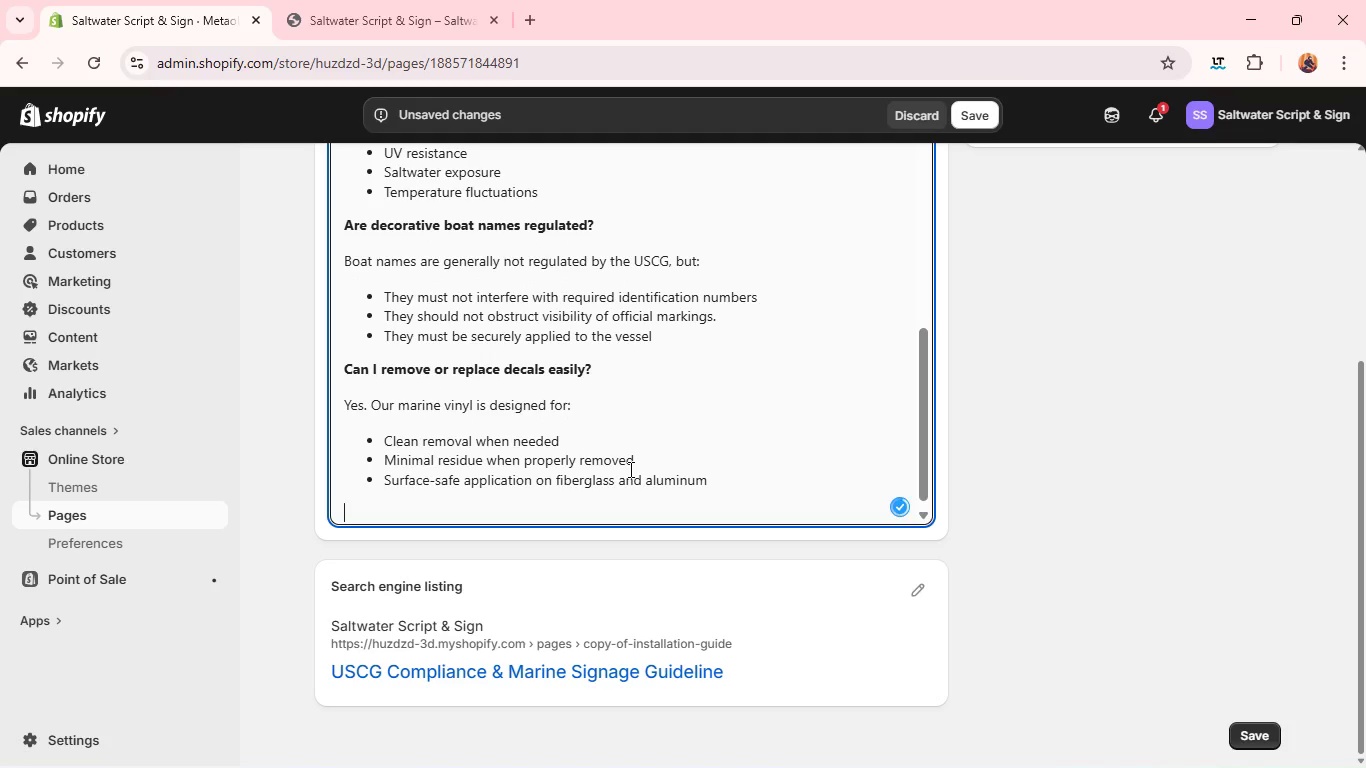 
type(J)
key(Backspace)
type(Heat (such as a heat gun) can assist in removal.)
 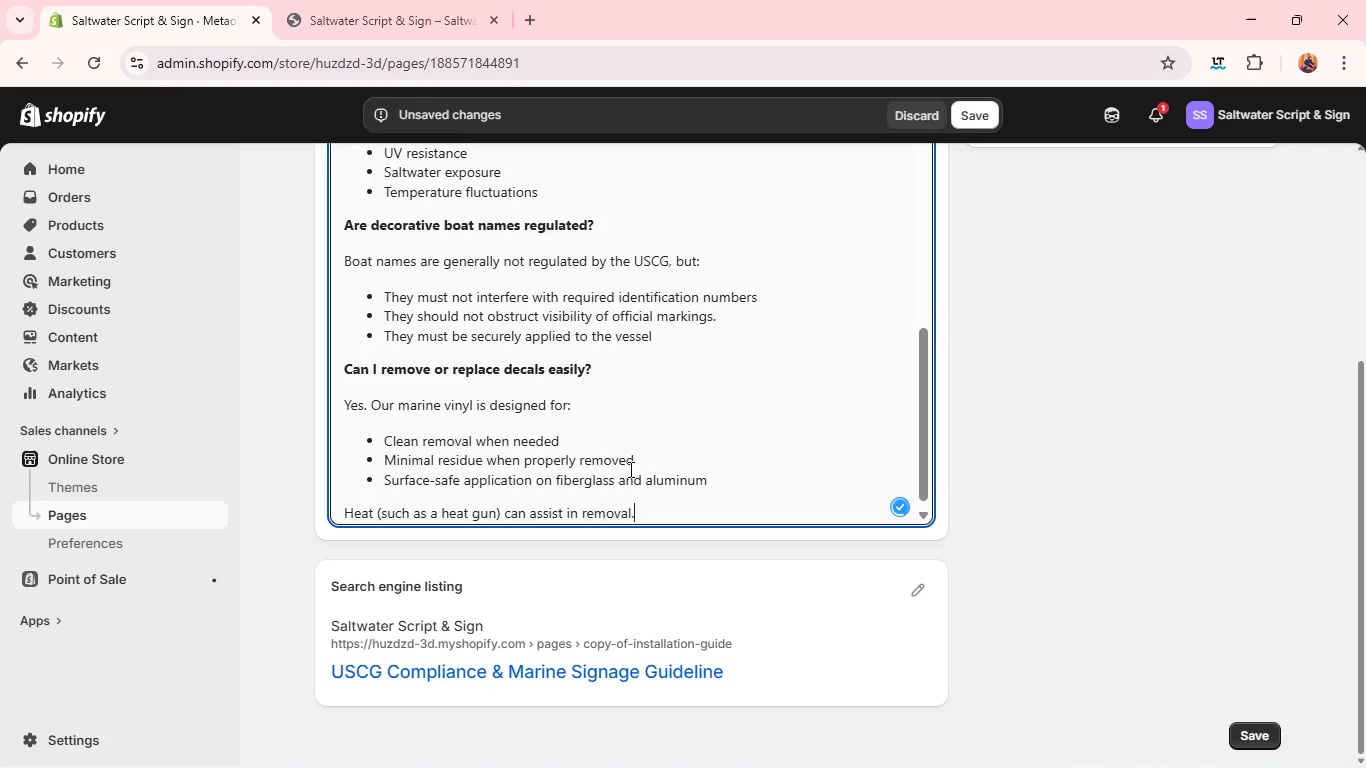 
 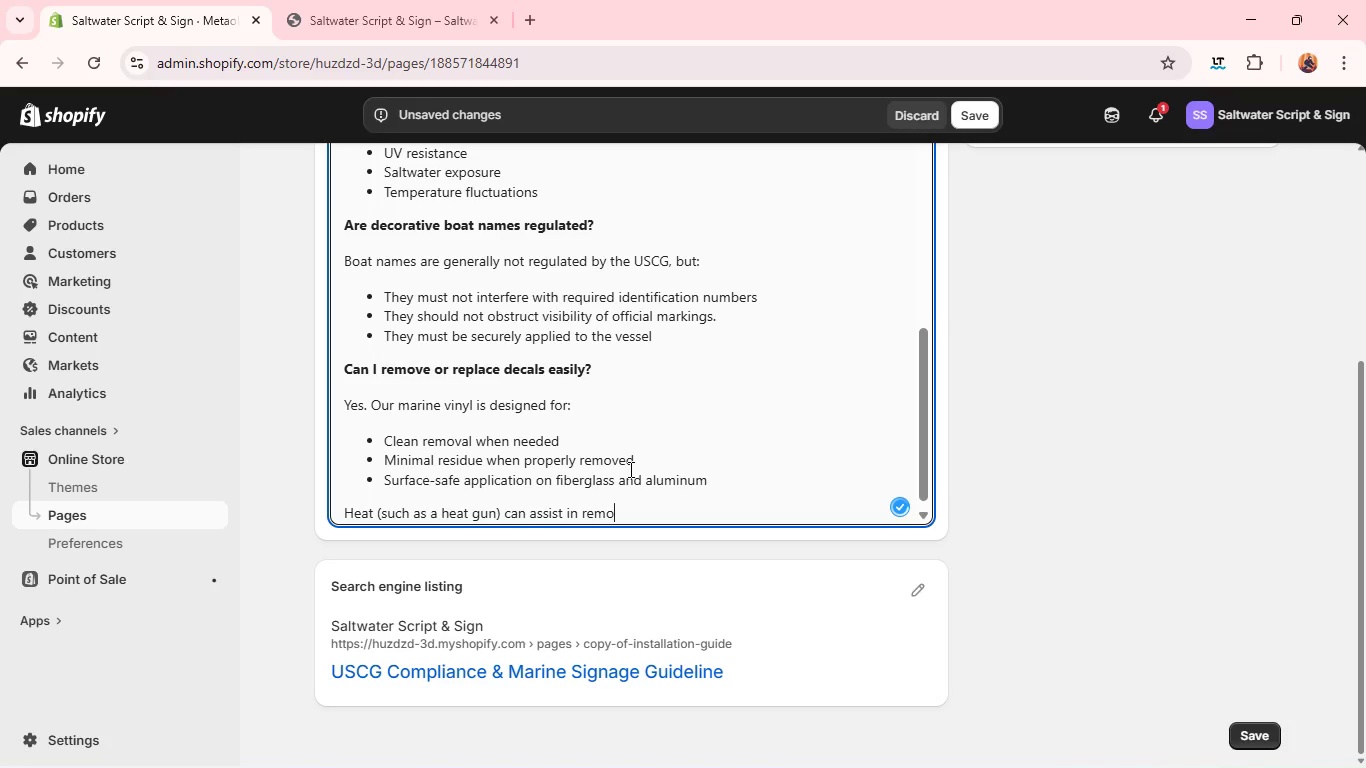 
key(Enter)
 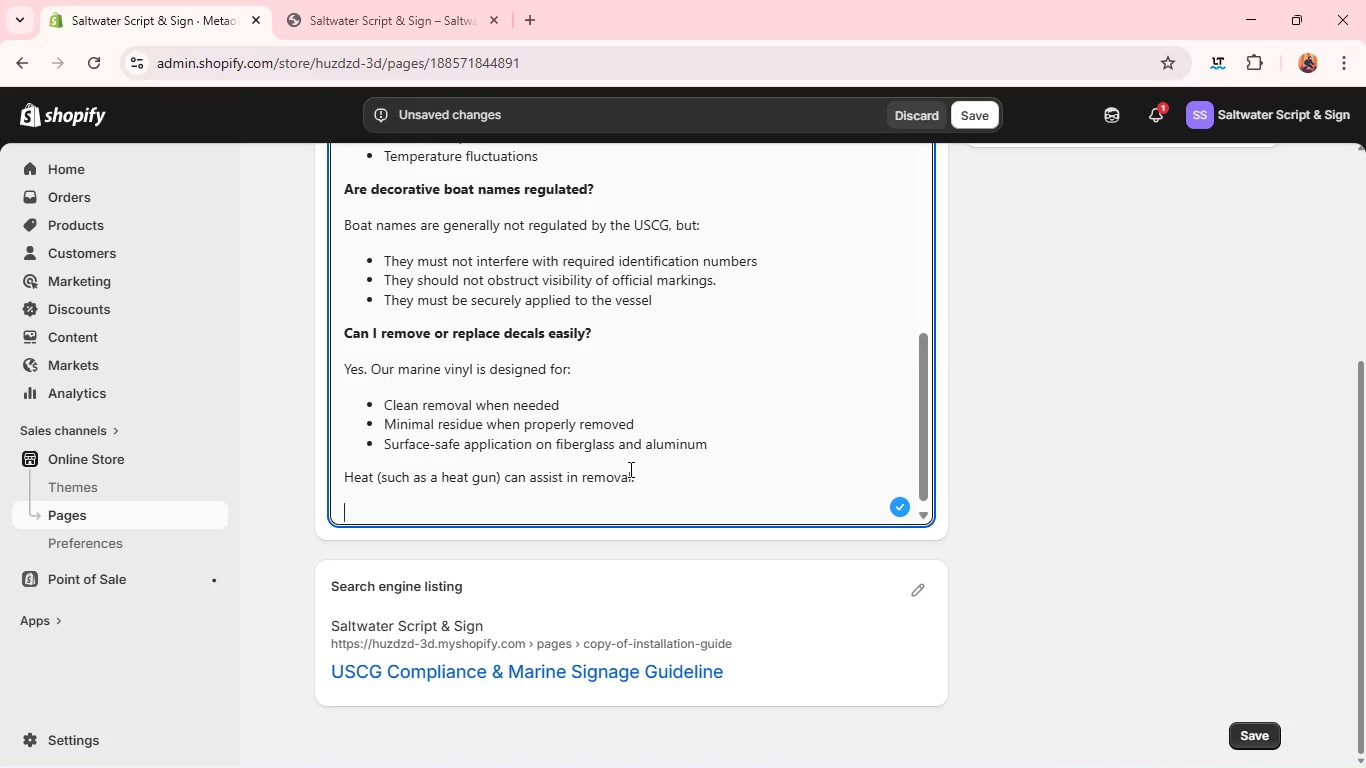 
wait(5.17)
 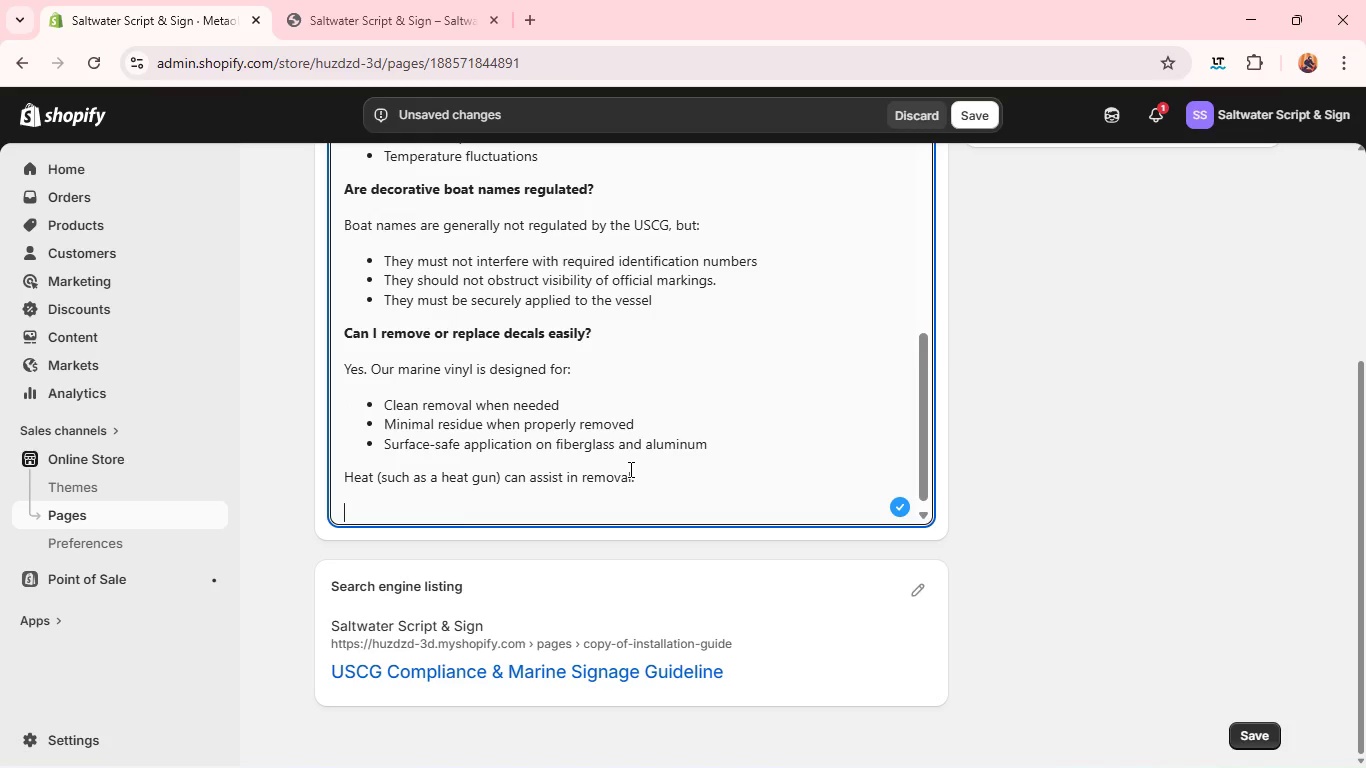 
type(Impoe)
key(Backspace)
type(rta)
key(Backspace)
type(nt)
key(Backspace)
key(Backspace)
type(ant Ddi)
key(Backspace)
key(Backspace)
type(isclaimer)
 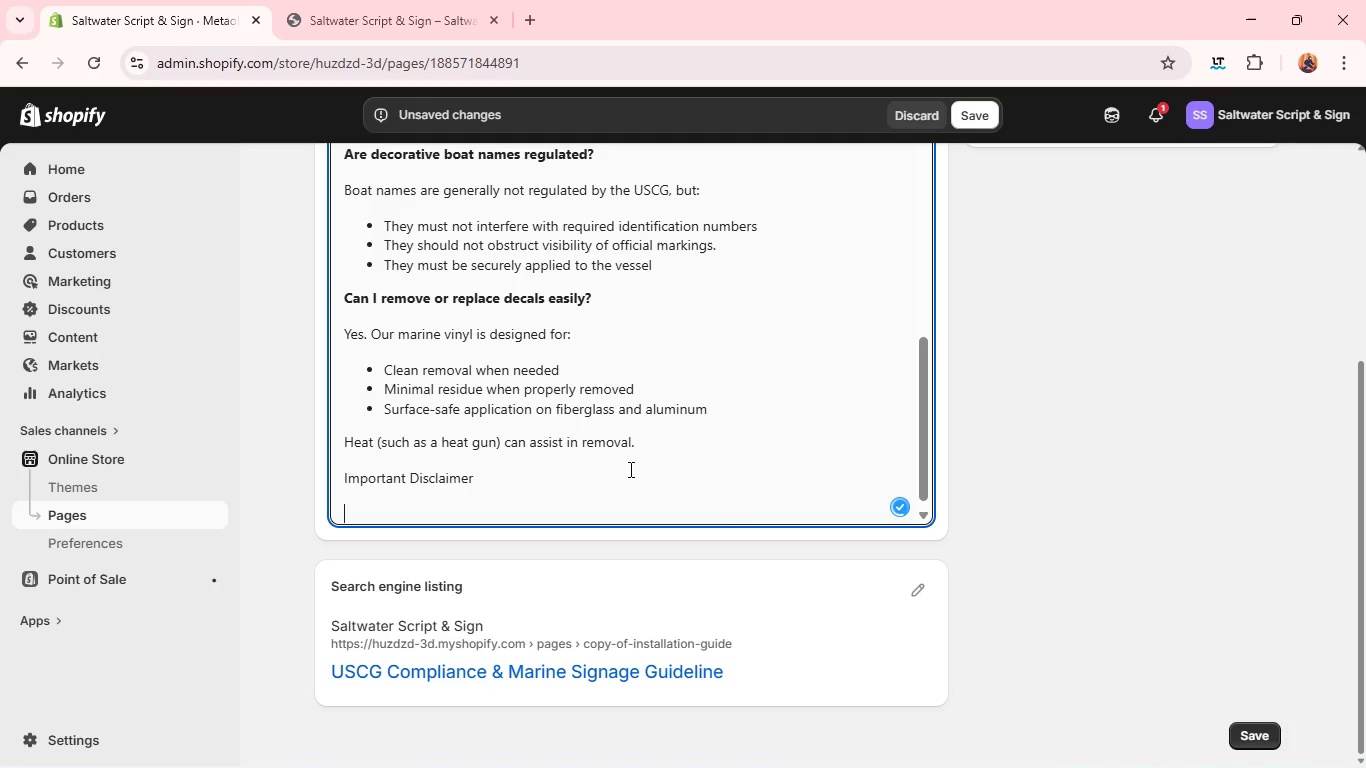 
 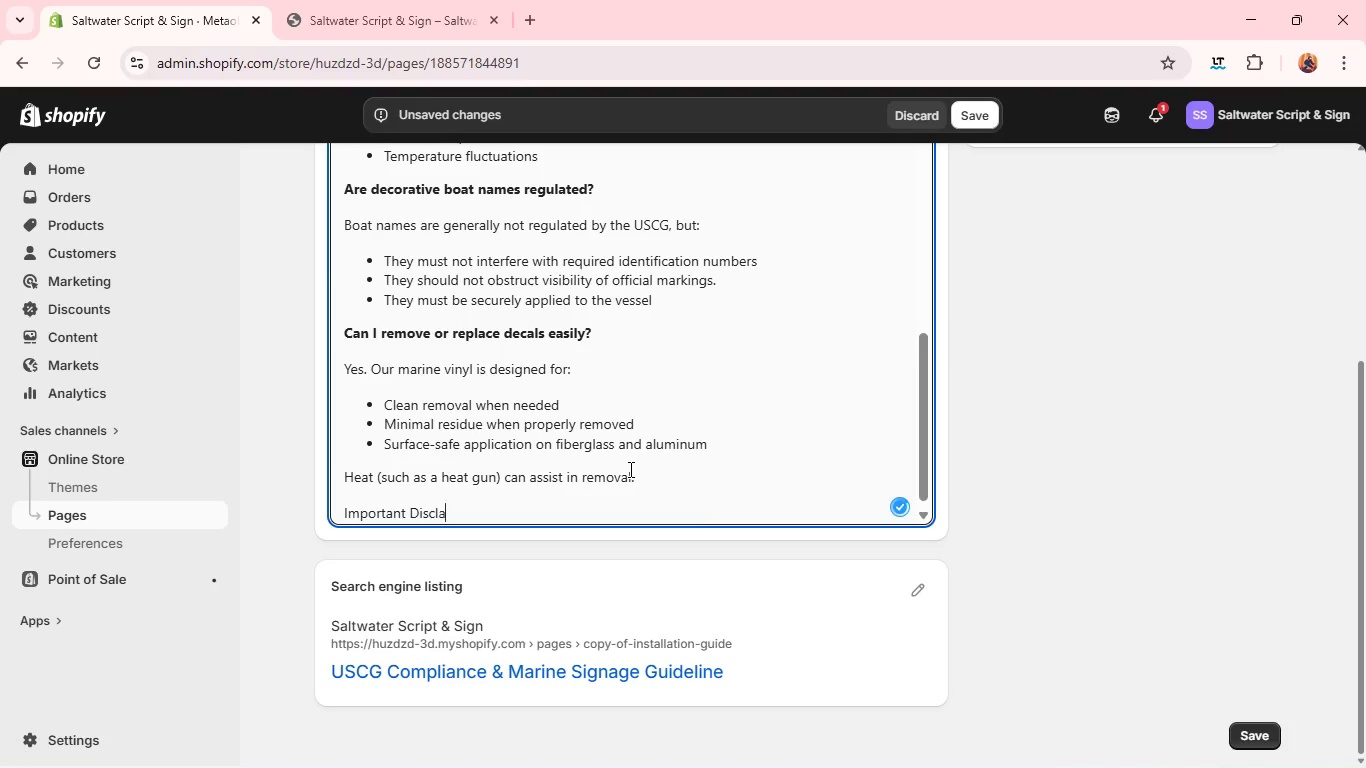 
key(Enter)
 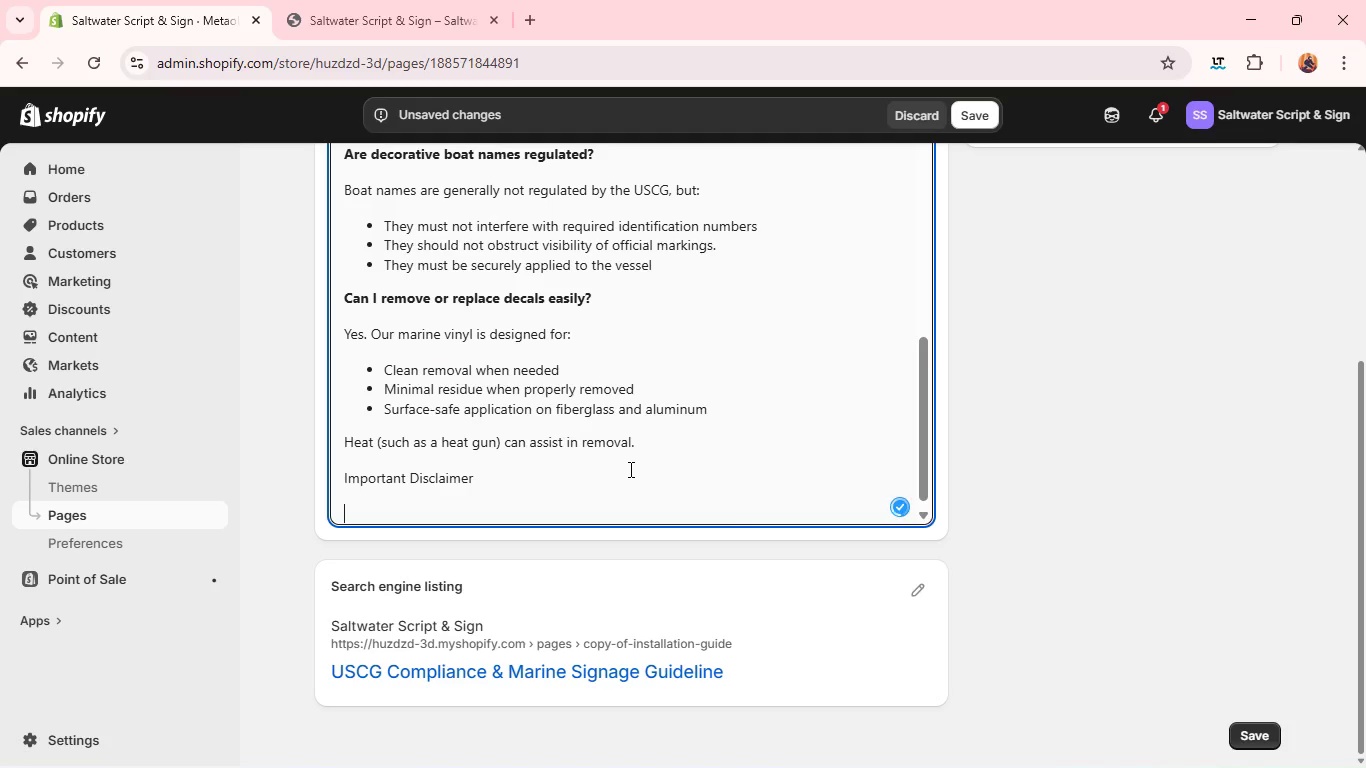 
type(Saltwater Script & Sign provides design-compliant marine decals, but final responsibility for USCG compi)
key(Backspace)
type(liance rests with the vessel owner.)
 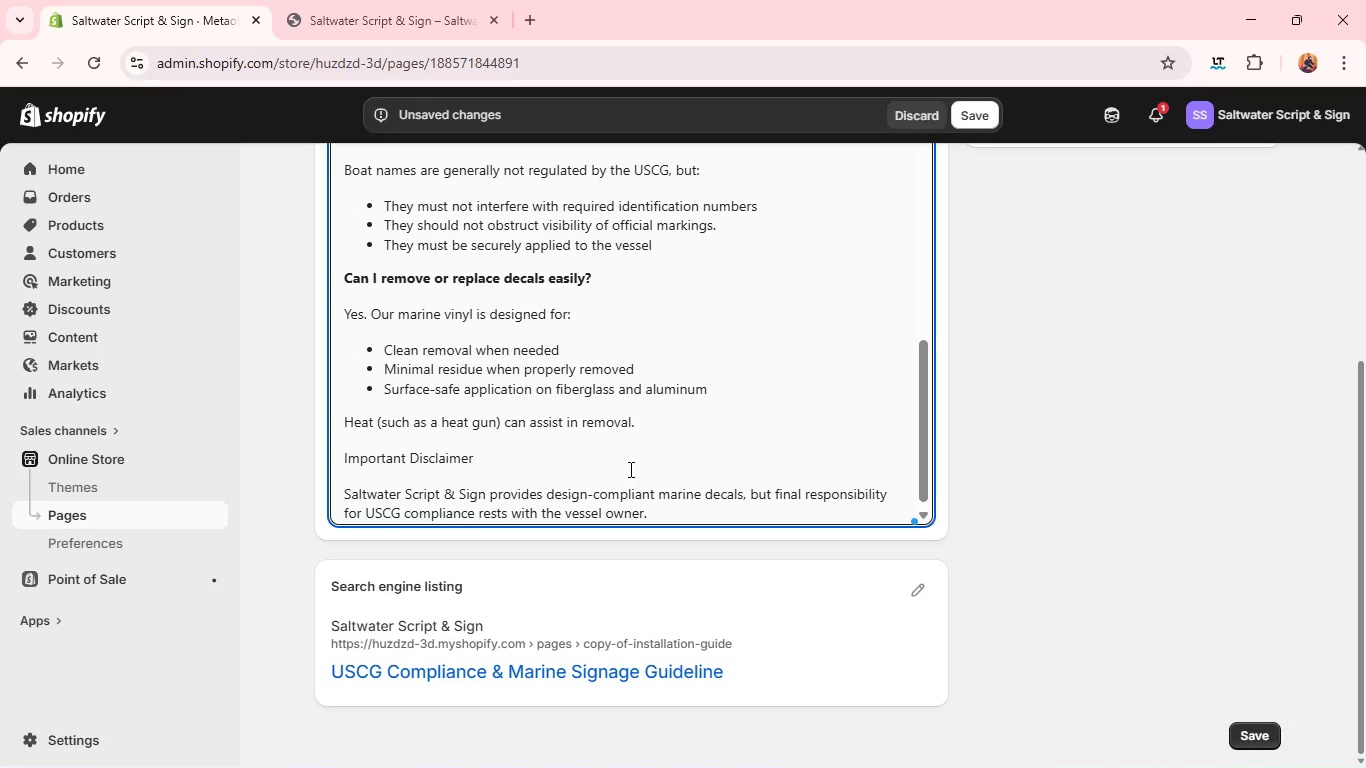 
left_click_drag(start_coordinate=[774, 493], to_coordinate=[850, 532])
 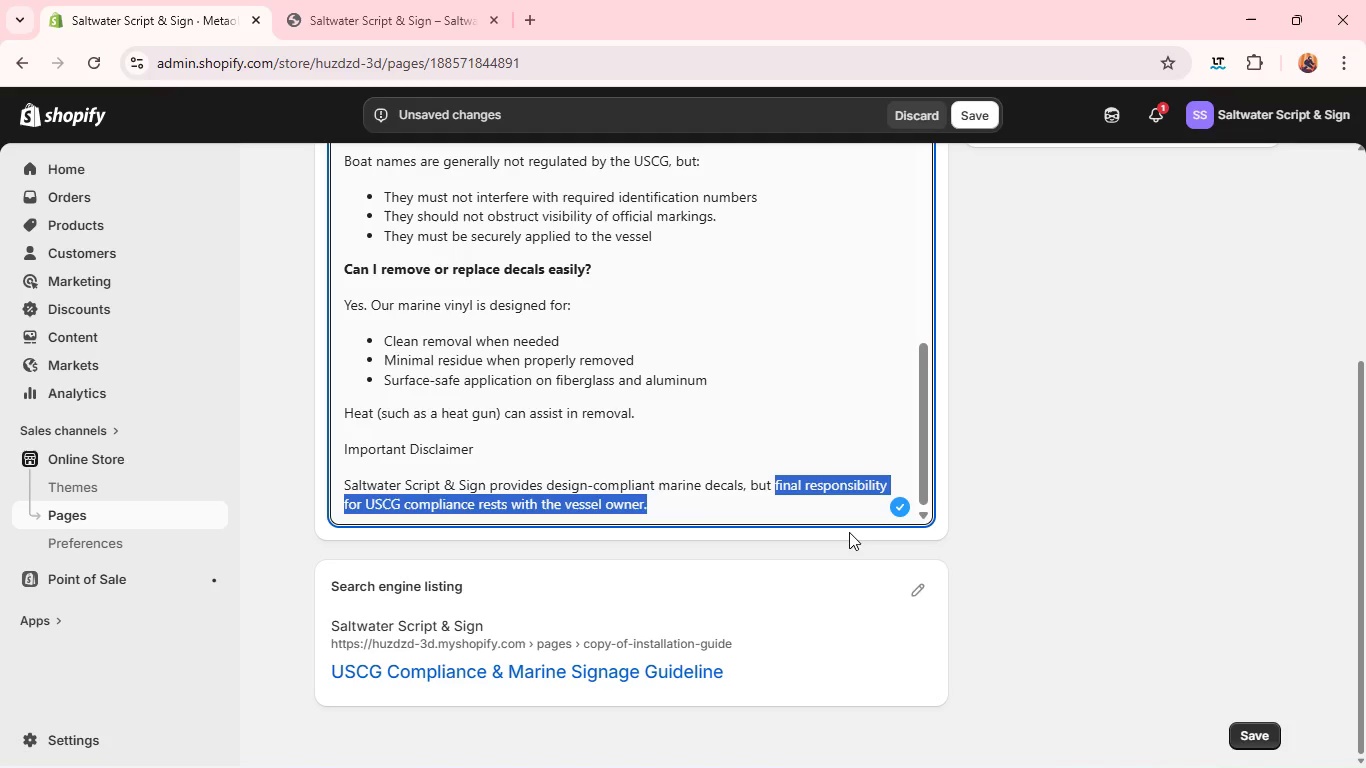 
key(Control+B)
 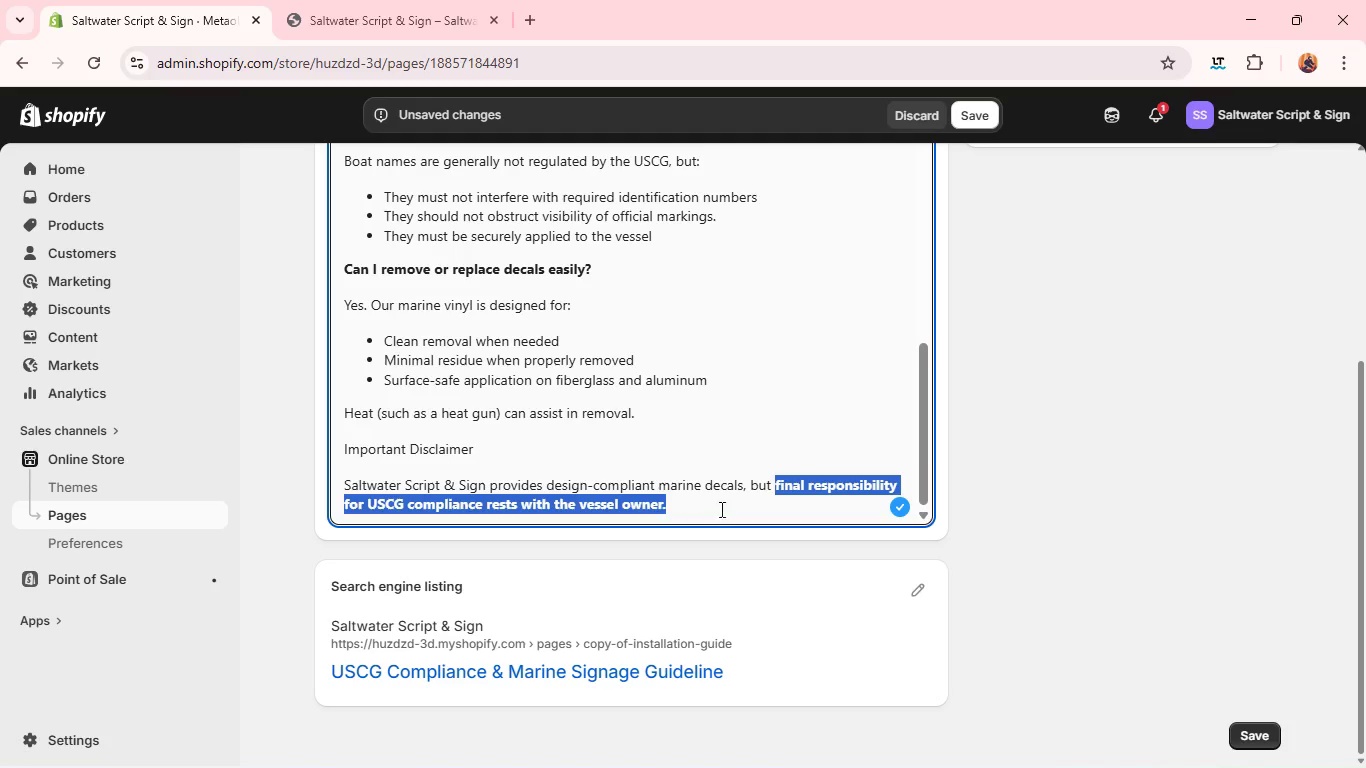 
left_click([727, 494])
 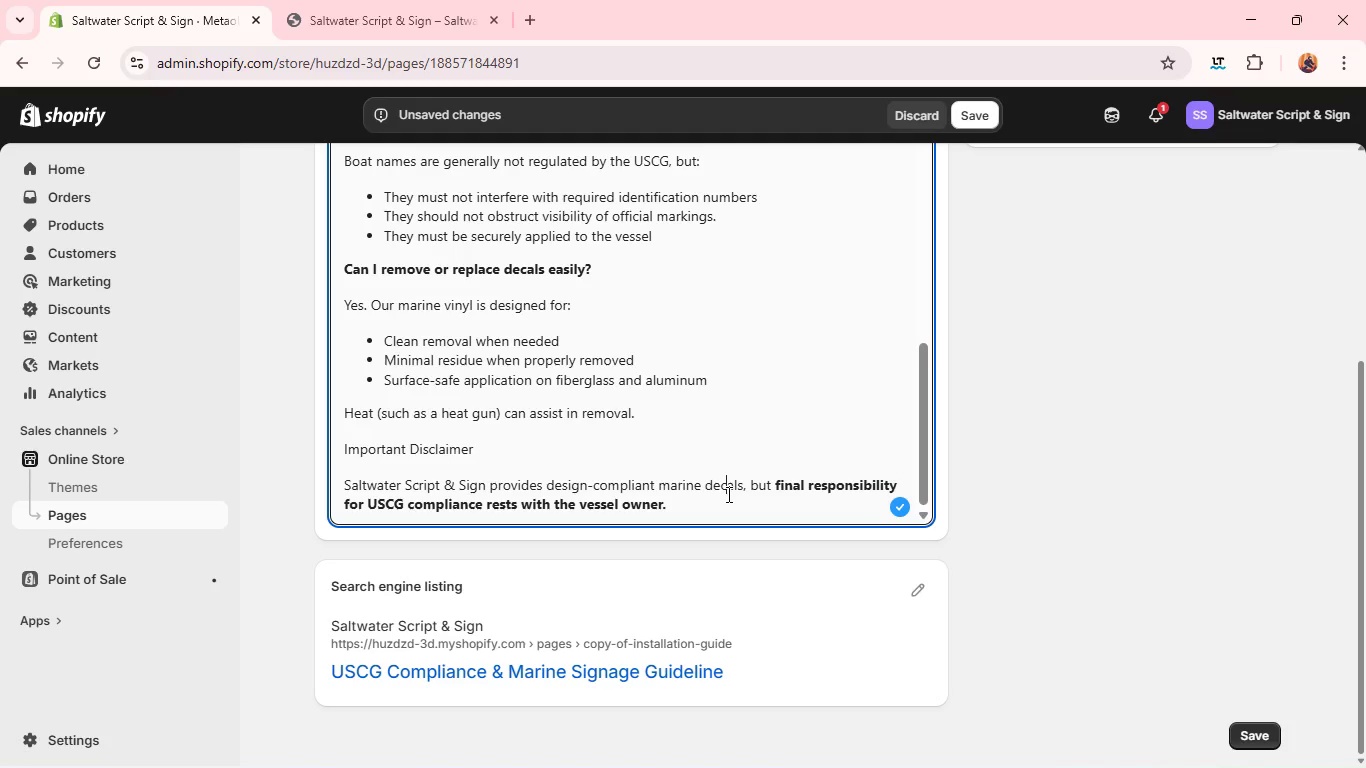 
key(Enter)
 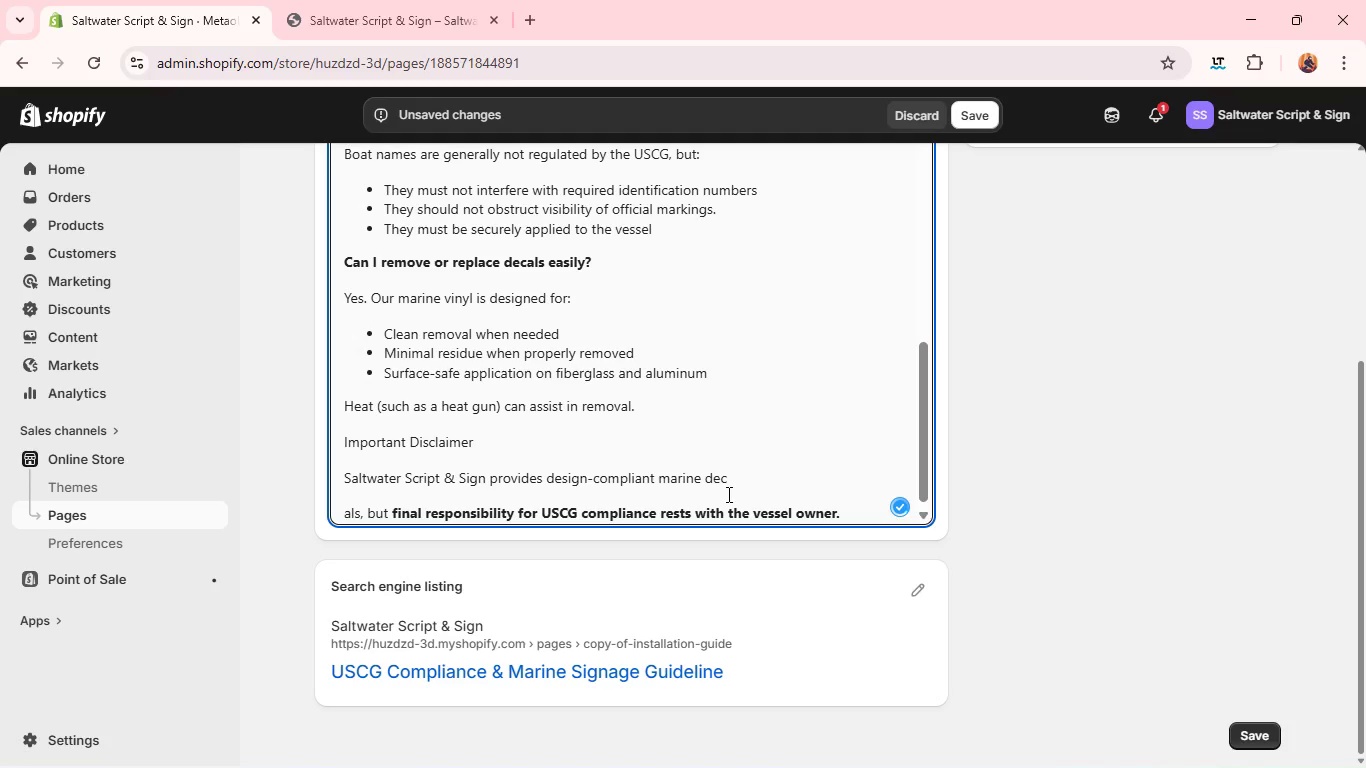 
key(Control+Z)
 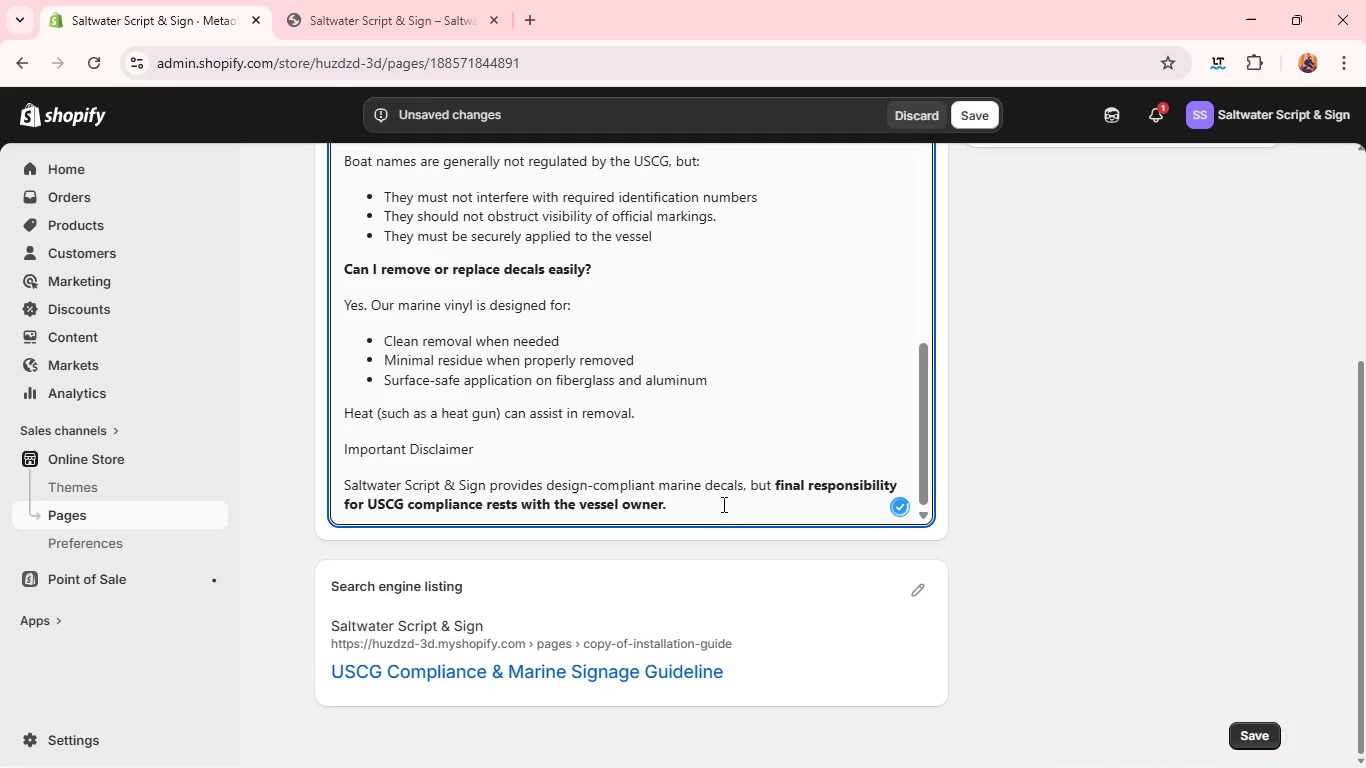 
left_click([721, 504])
 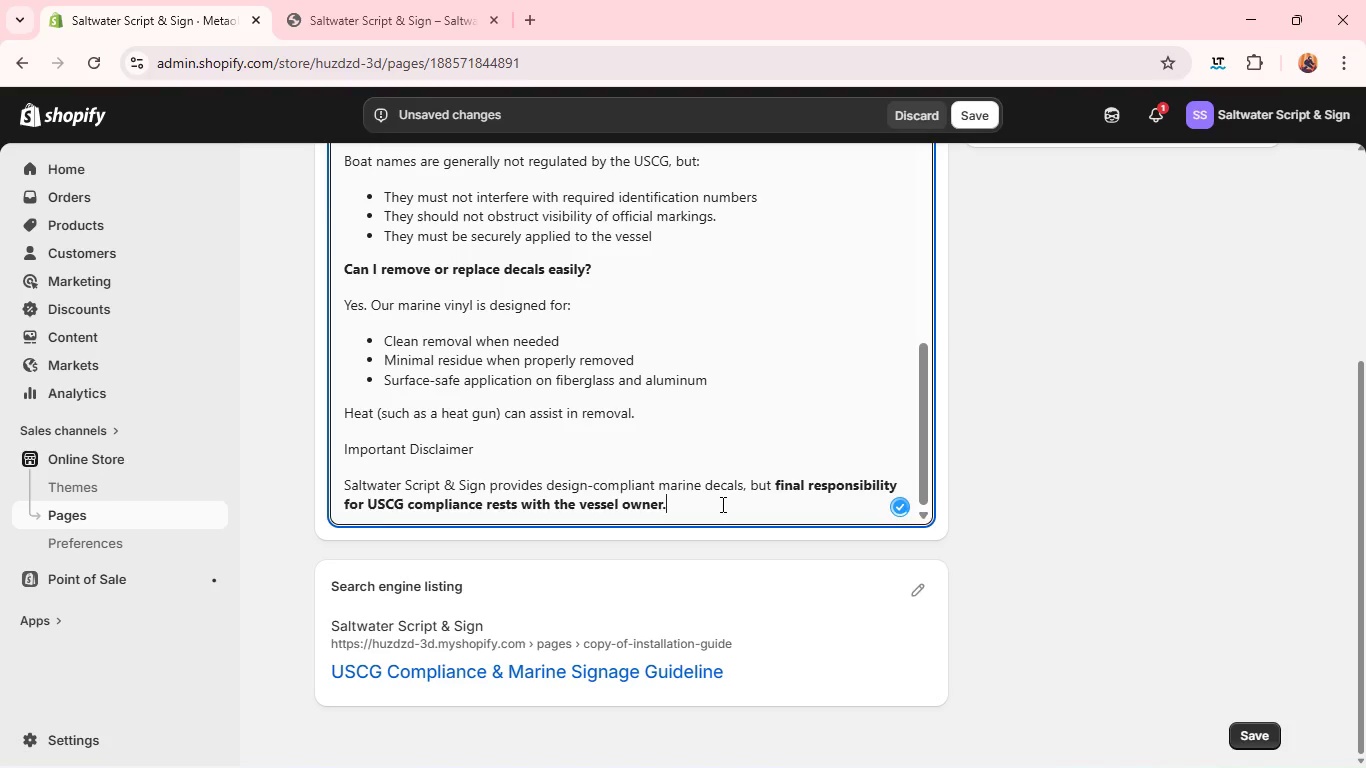 
key(Enter)
 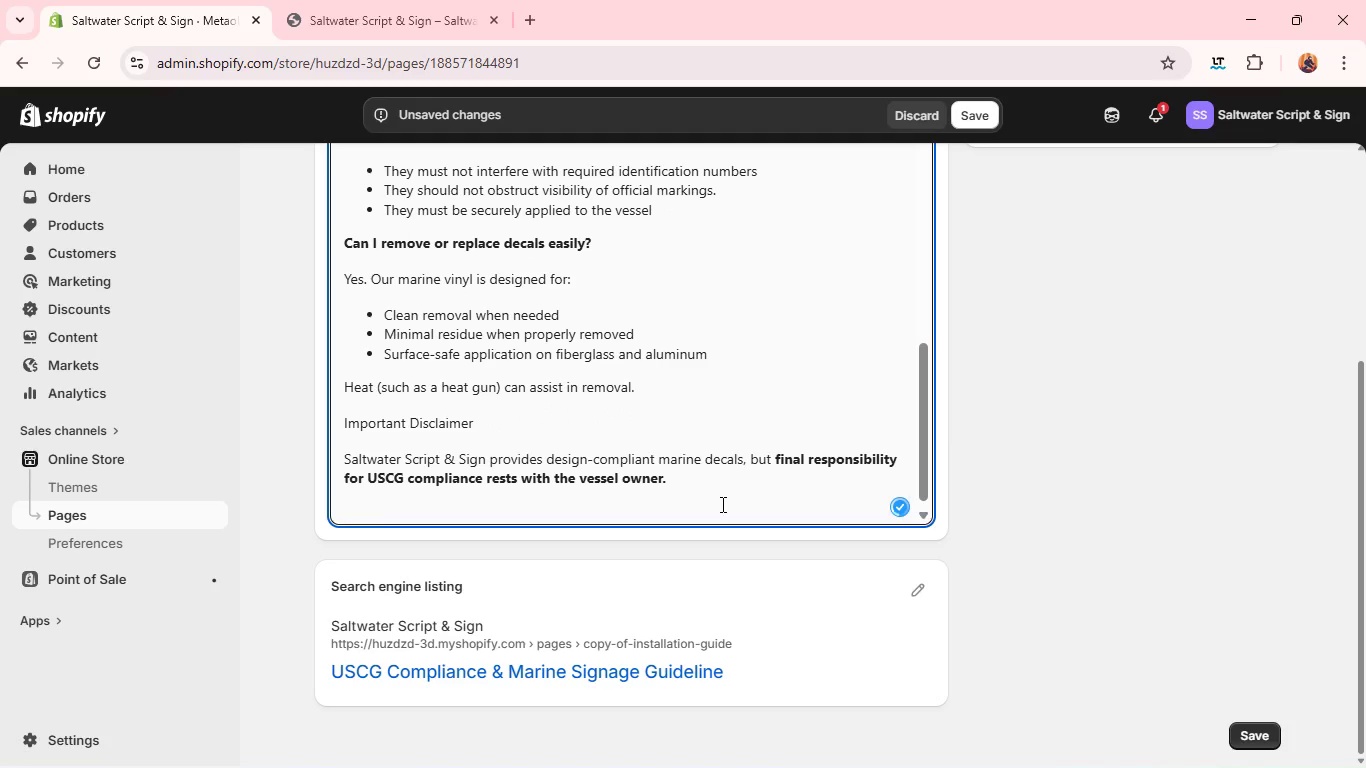 
type(We)
key(Backspace)
 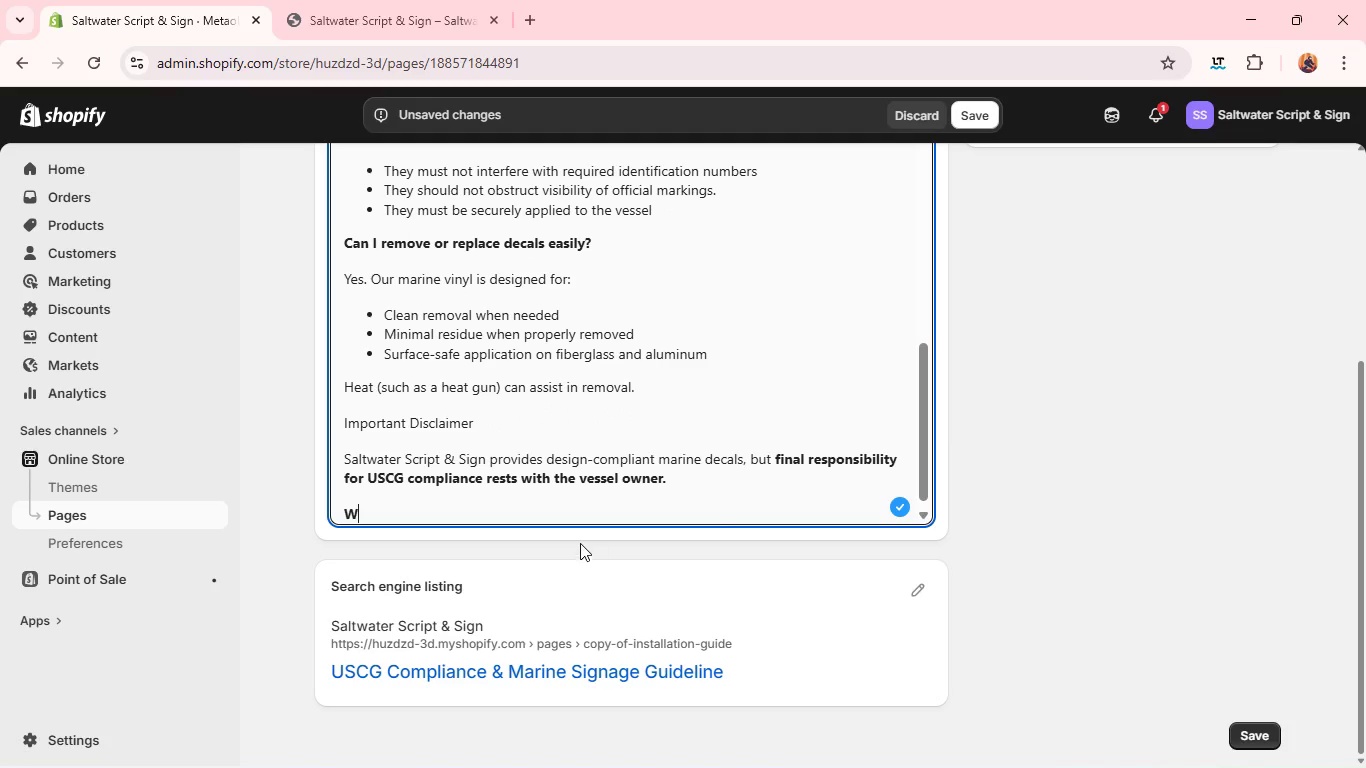 
left_click([568, 519])
 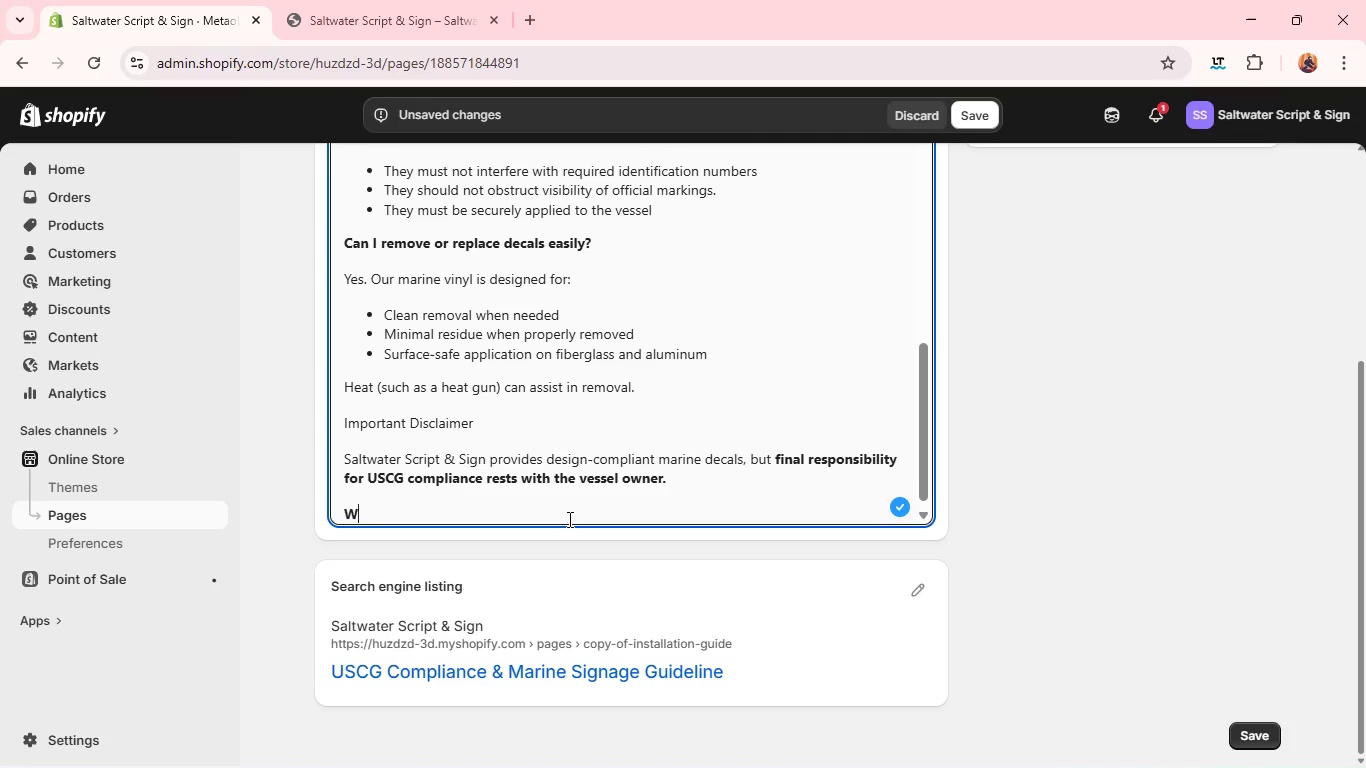 
double_click([568, 519])
 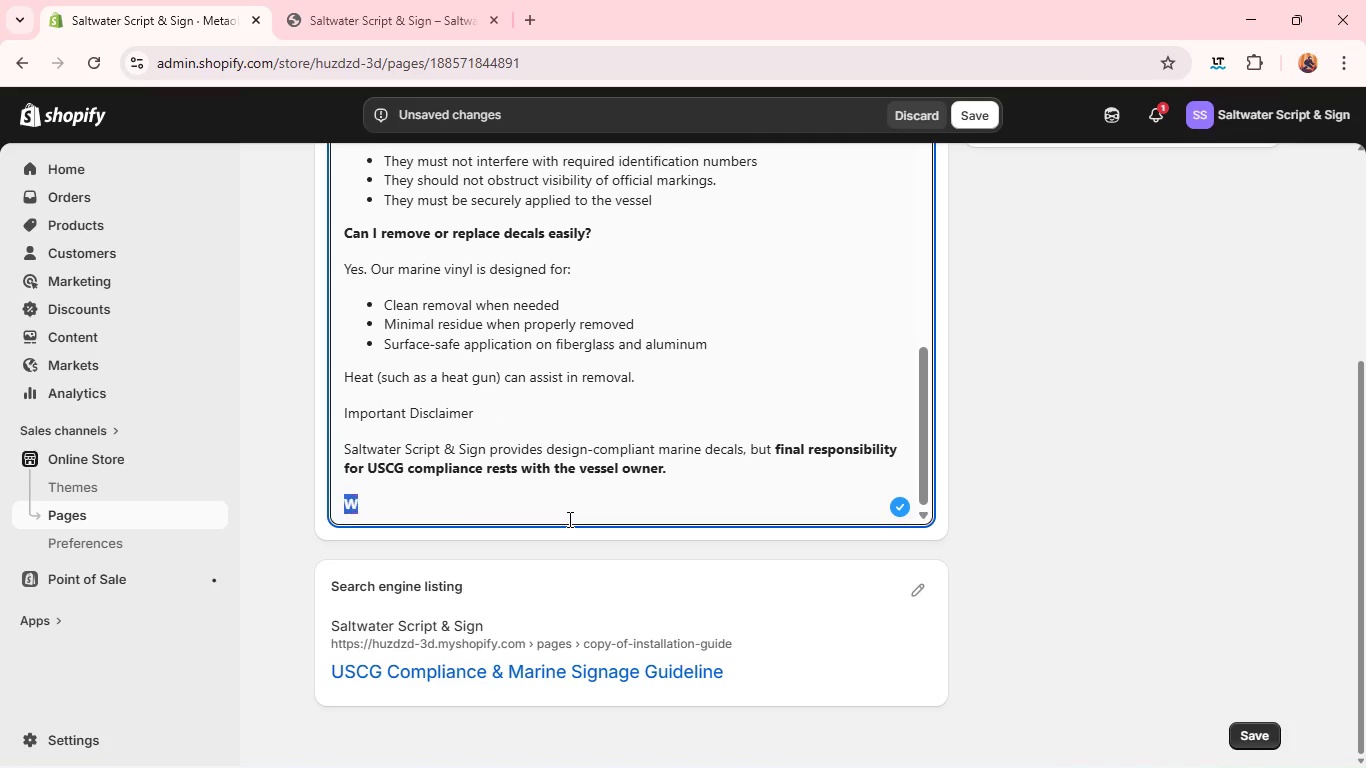 
key(Control+B)
 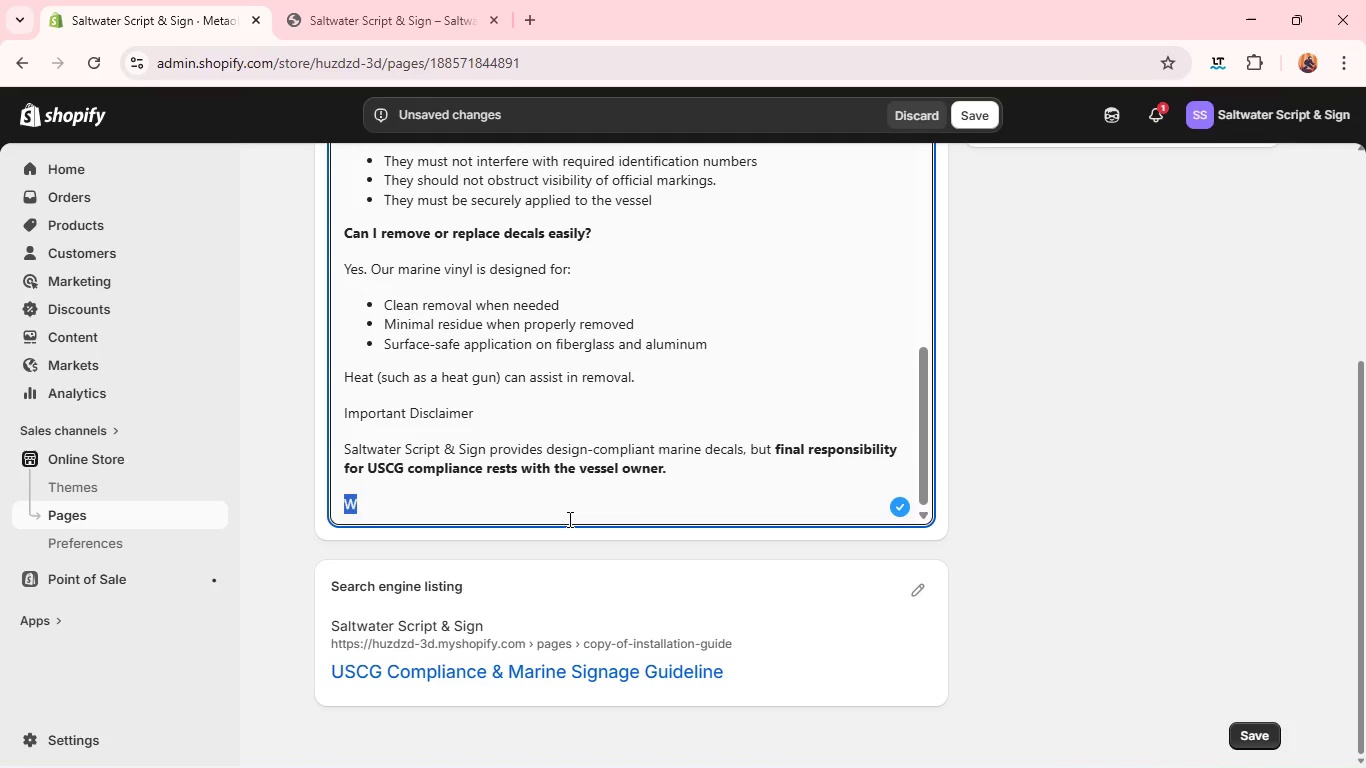 
left_click([568, 519])
 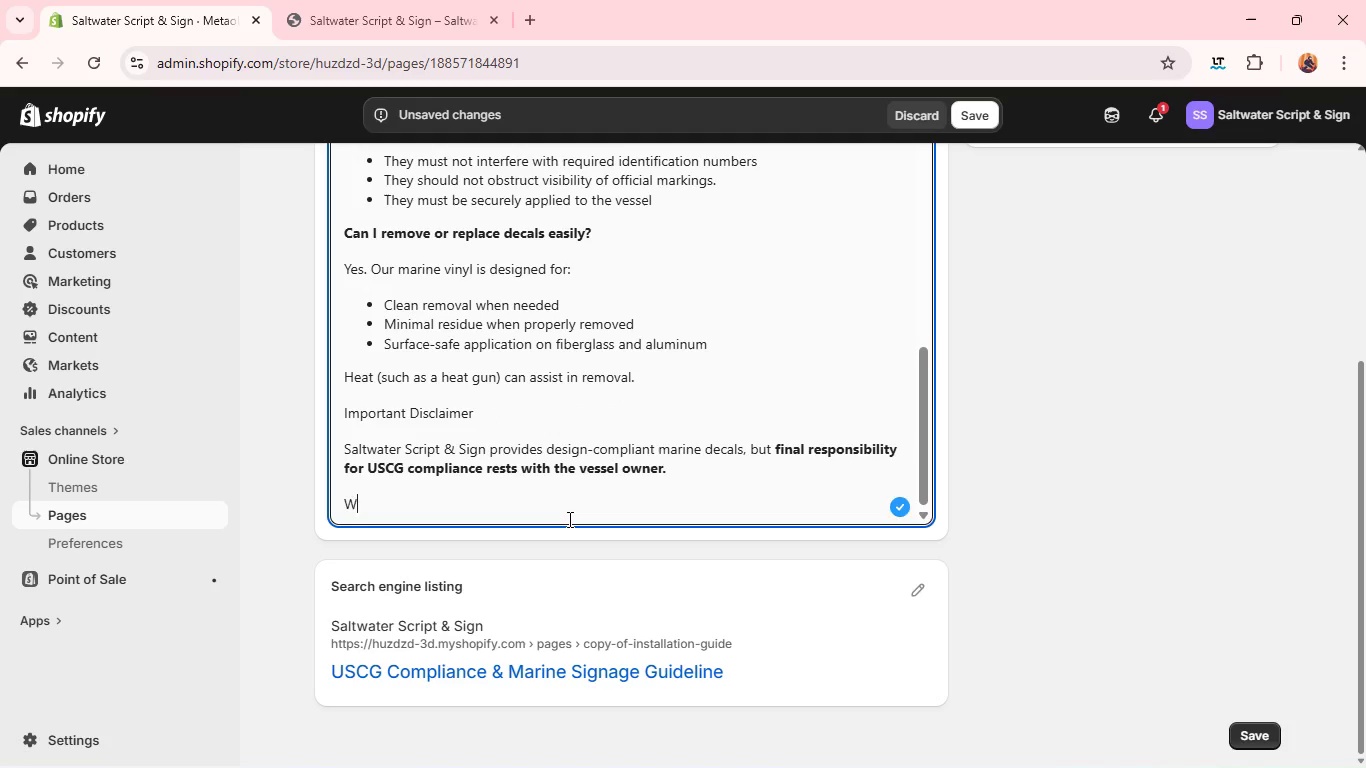 
type(e recommen)
key(Backspace)
type(nd verifying all requirements with your local maritime authority before installation/)
key(Backspace)
type(.)
 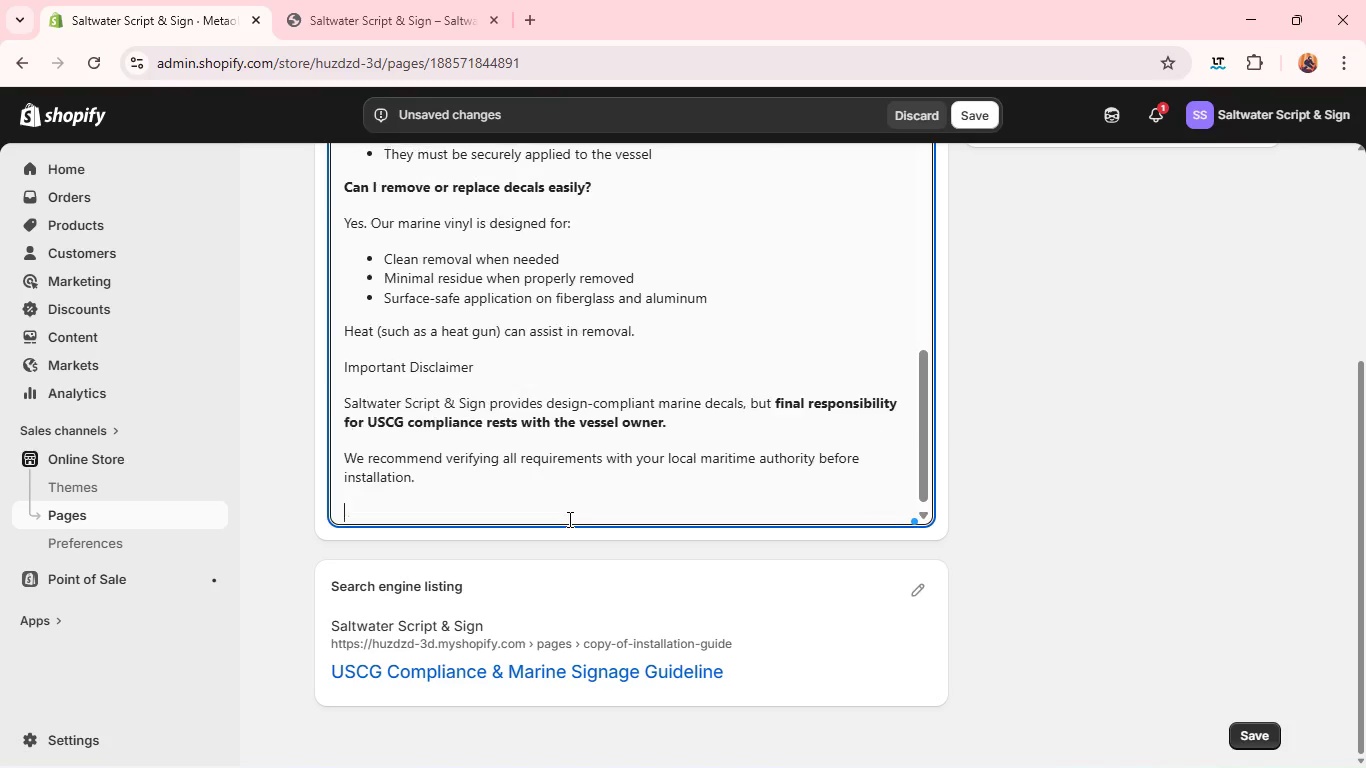 
key(Enter)
 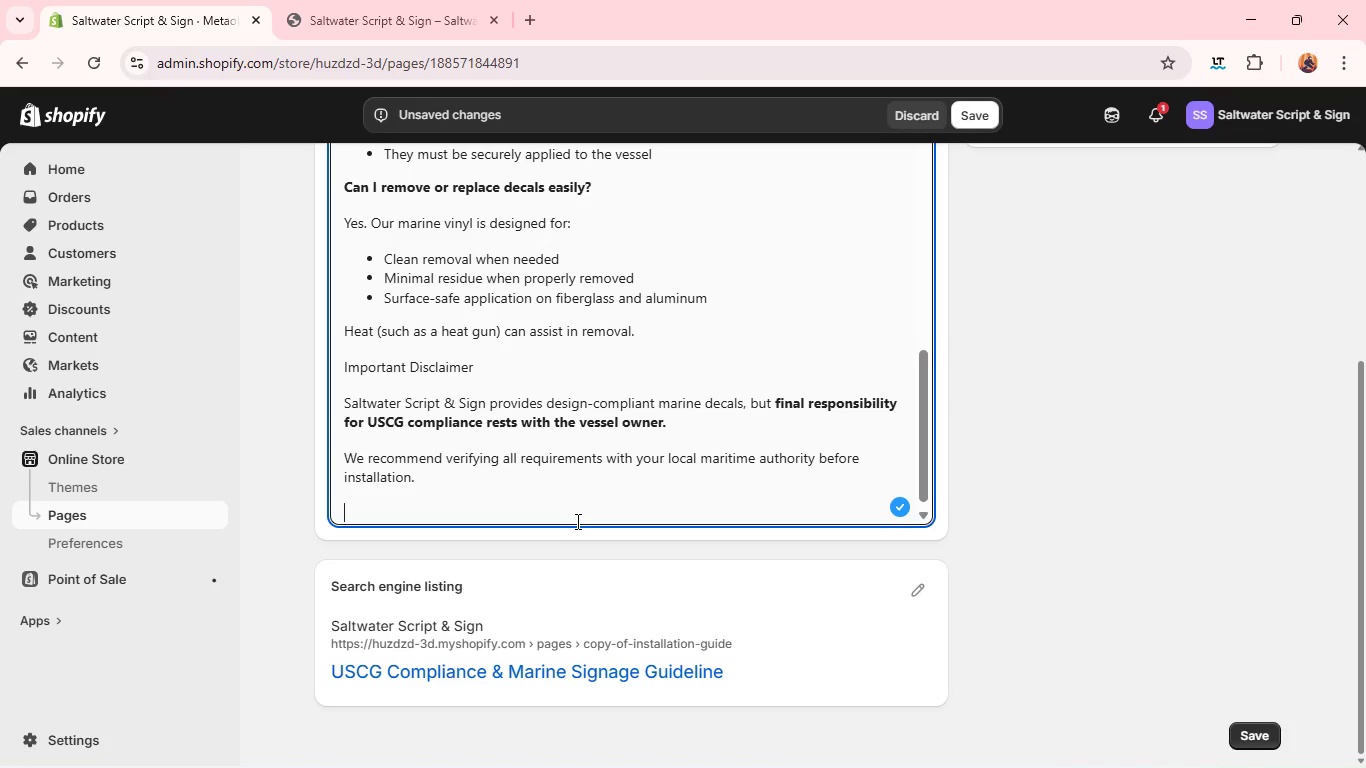 
wait(83.77)
 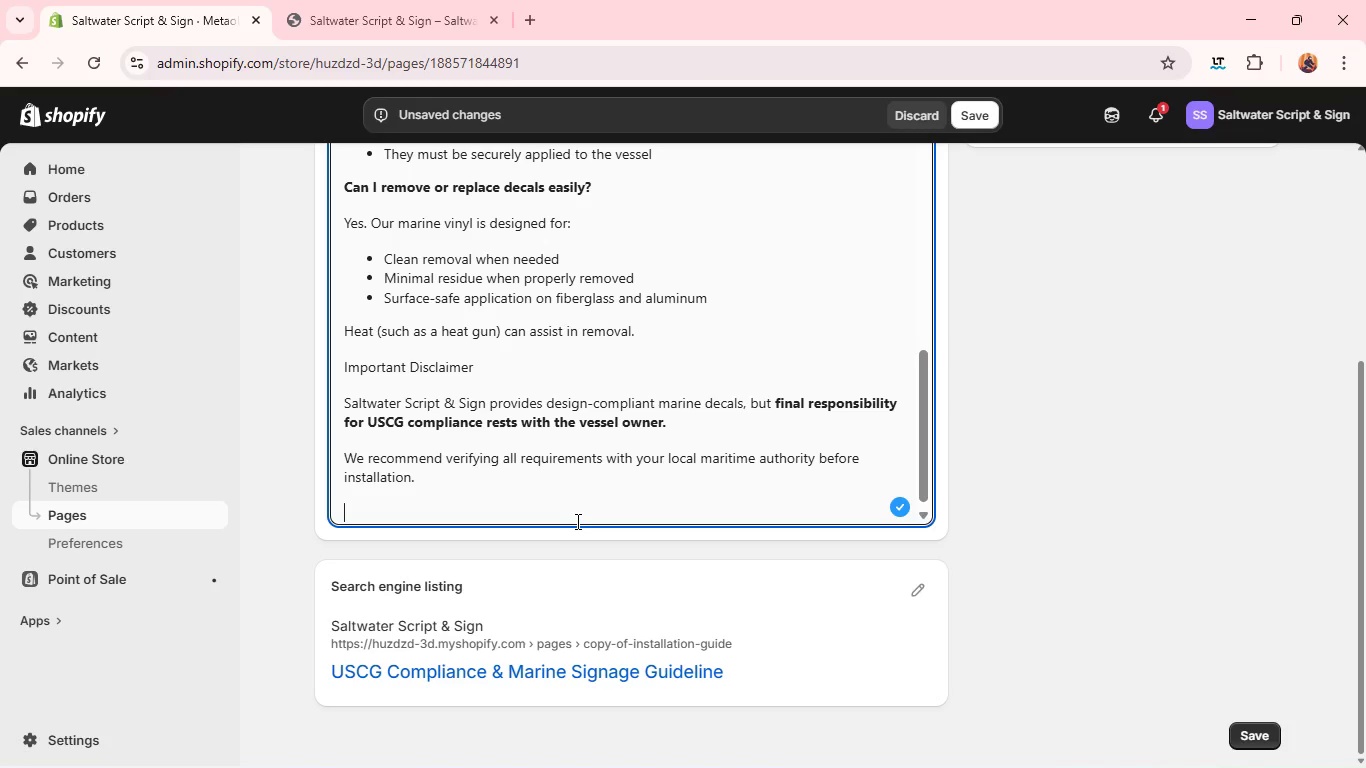 
left_click([545, 505])
 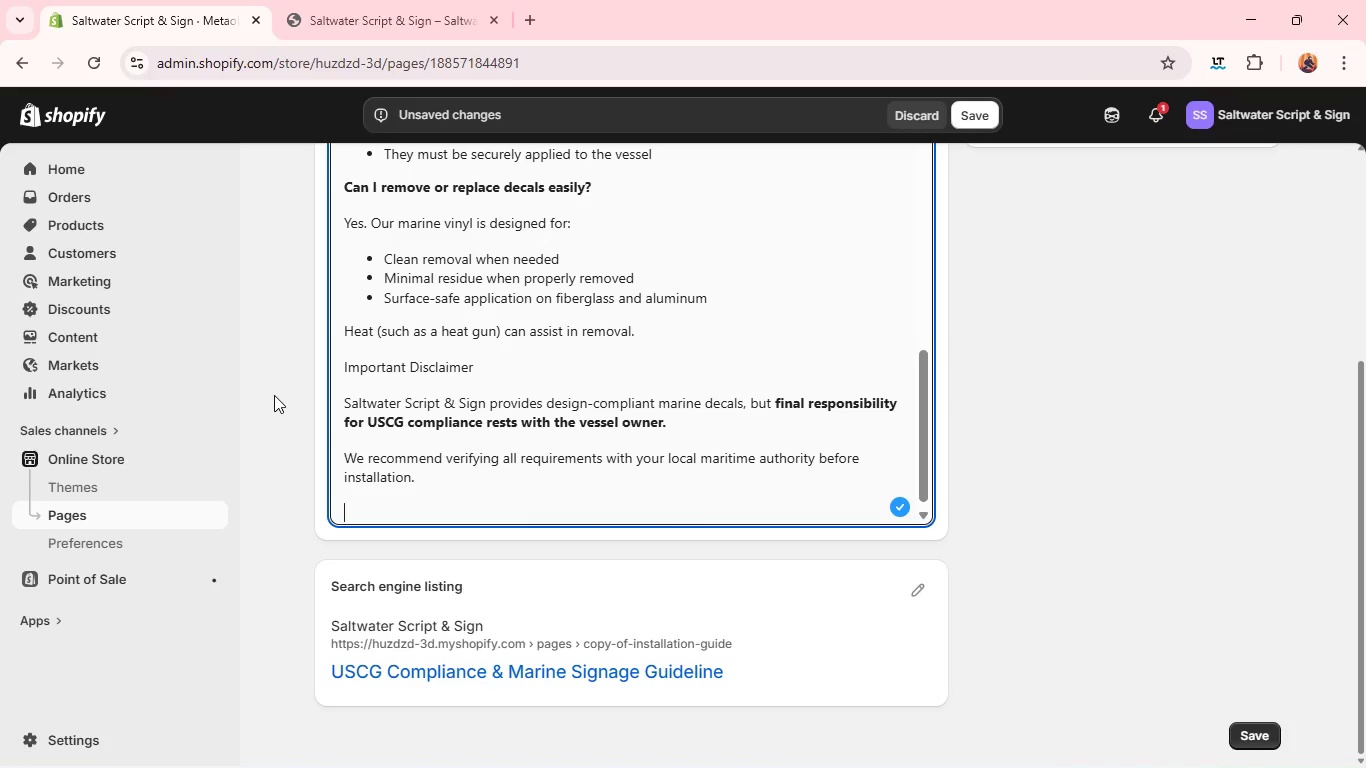 
wait(7.44)
 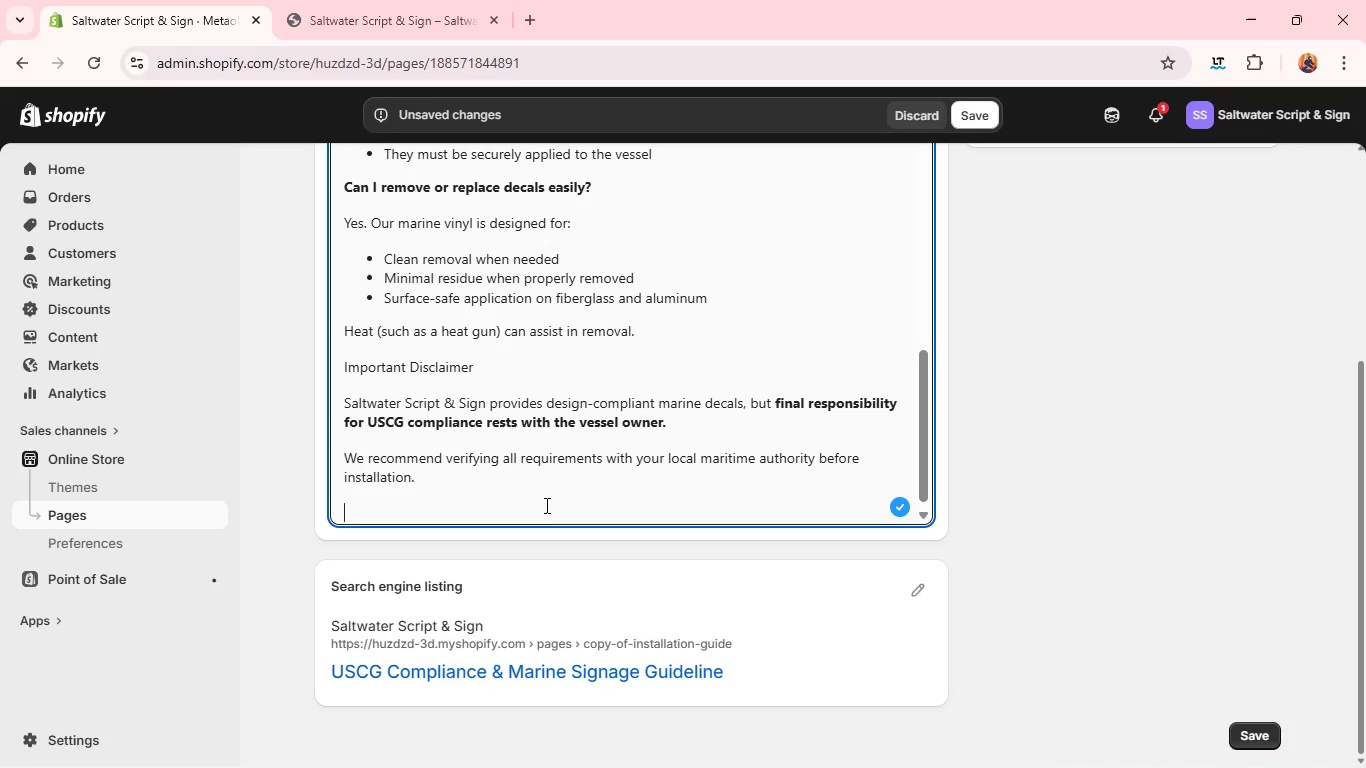 
double_click([375, 371])
 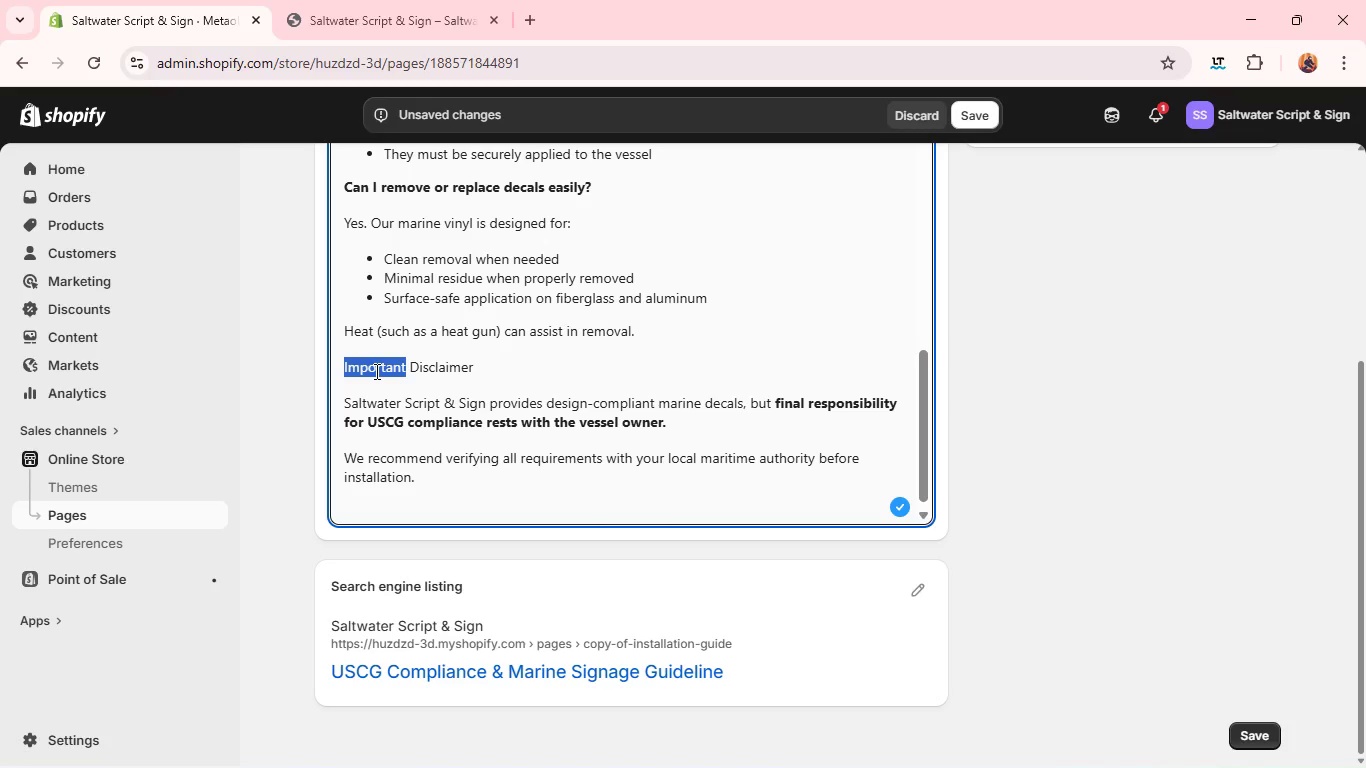 
triple_click([375, 371])
 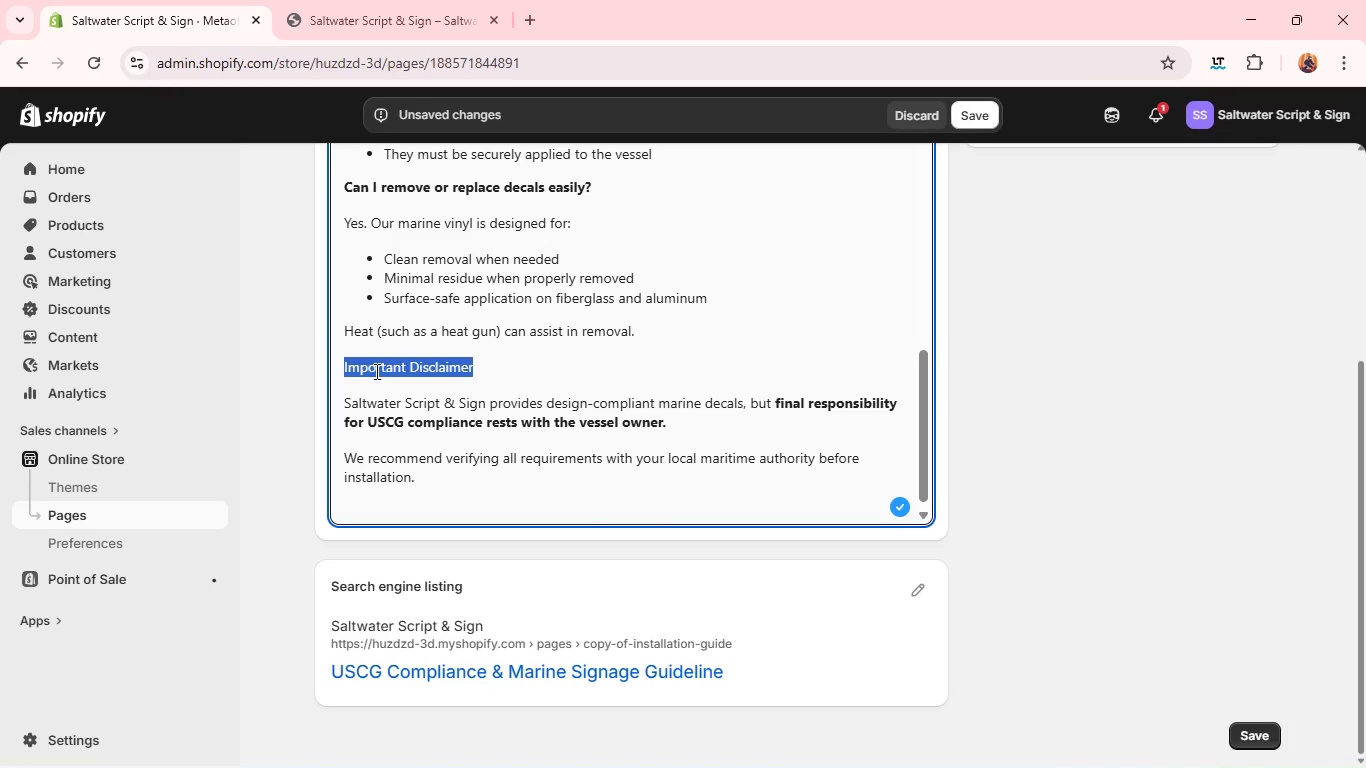 
key(Control+B)
 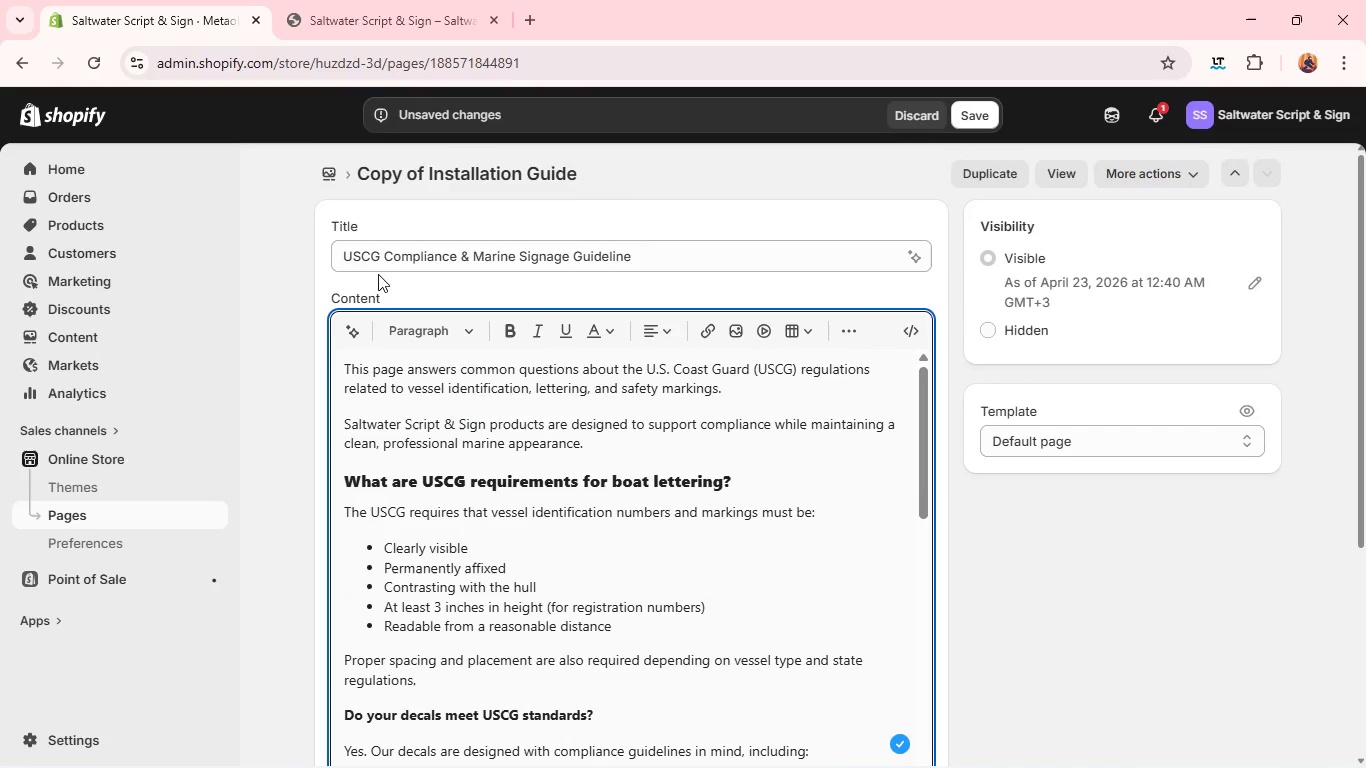 
left_click([435, 322])
 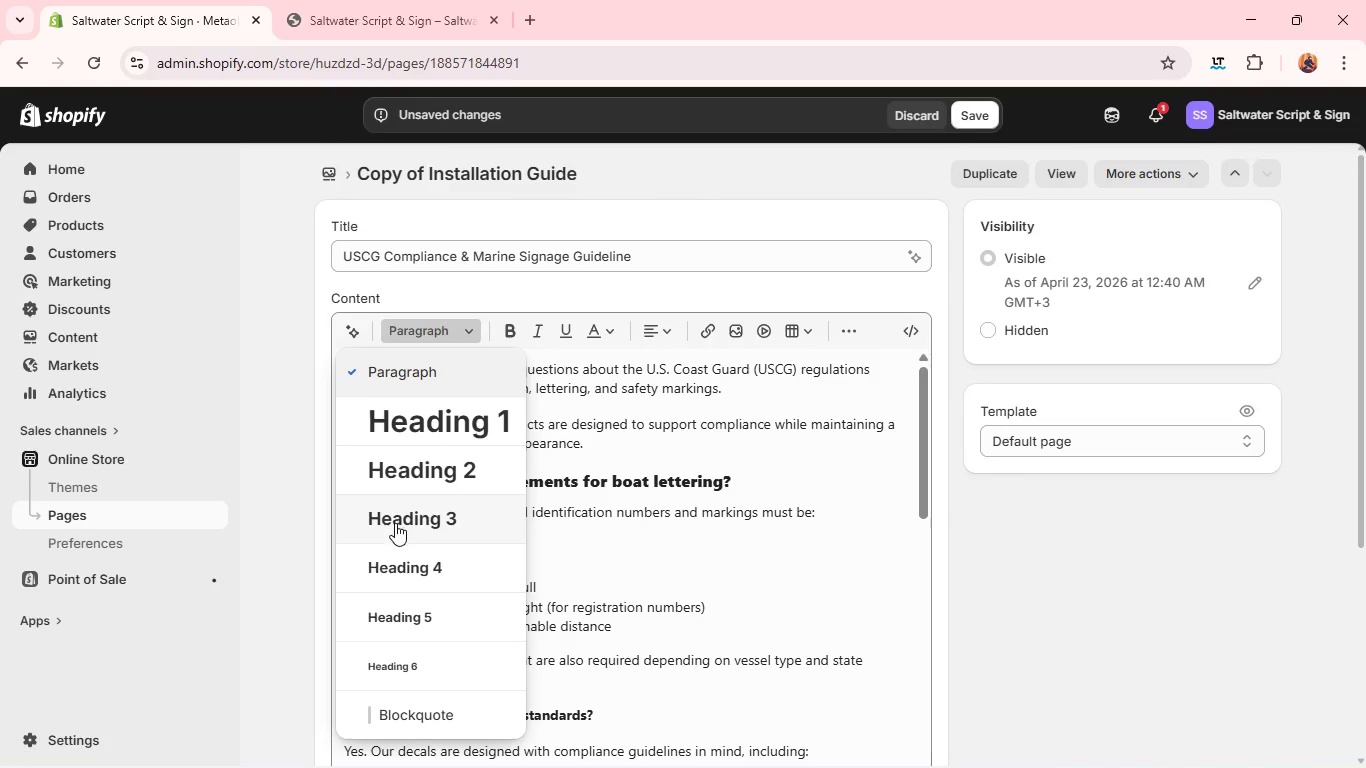 
left_click([394, 524])
 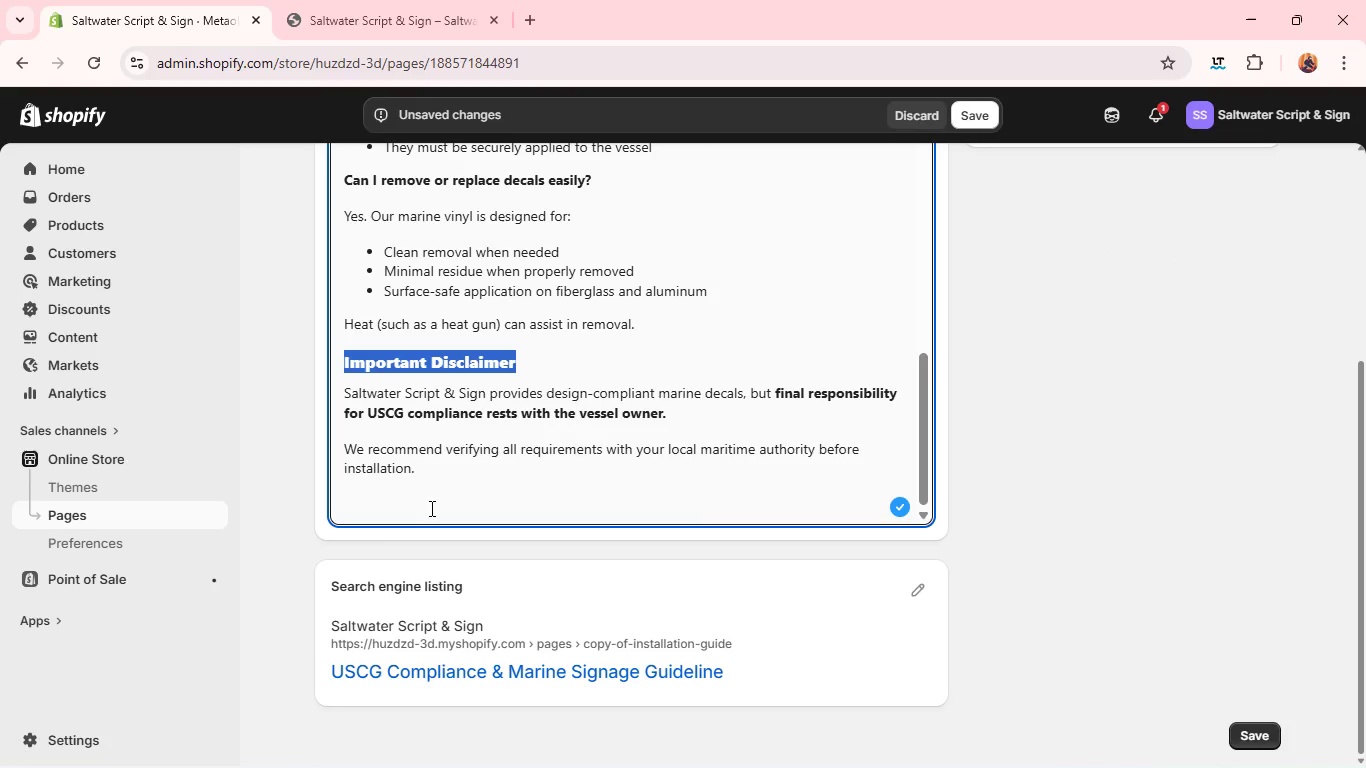 
left_click([433, 507])
 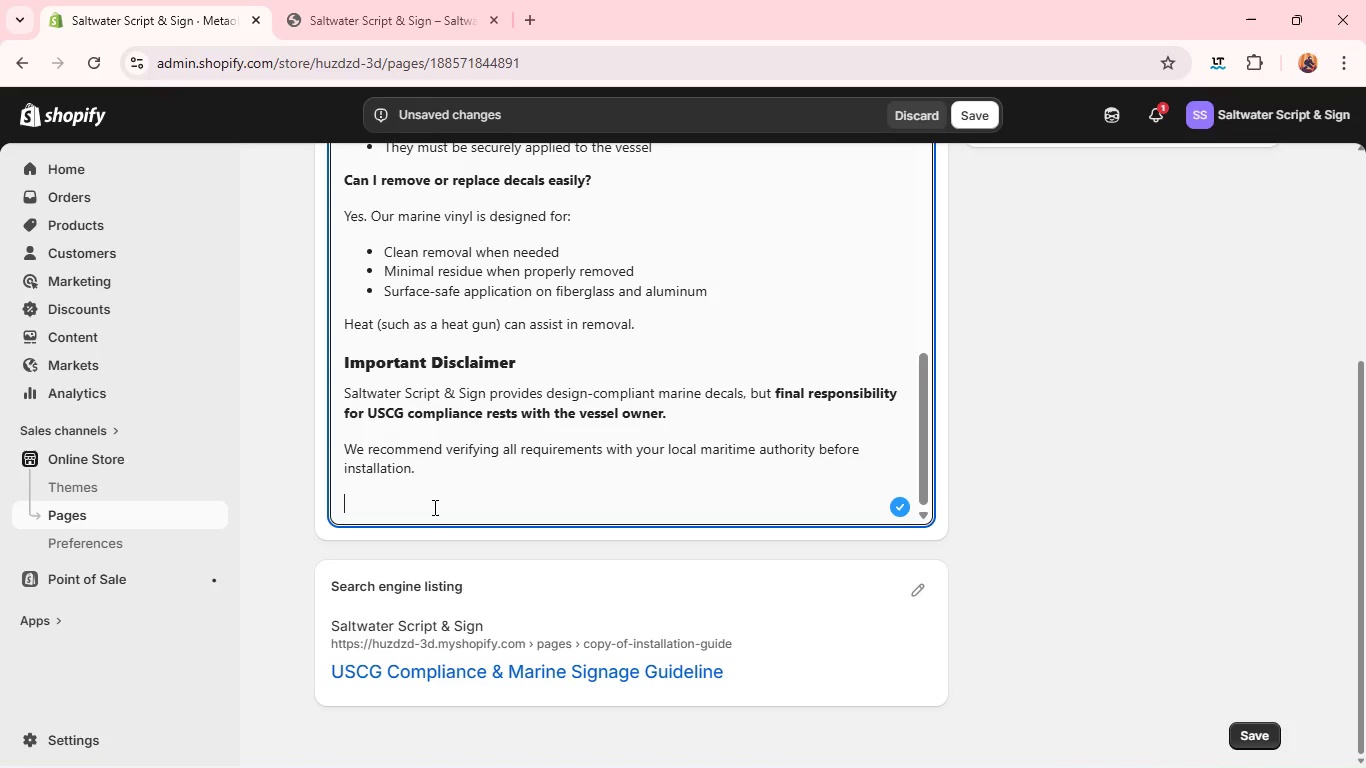 
wait(7.78)
 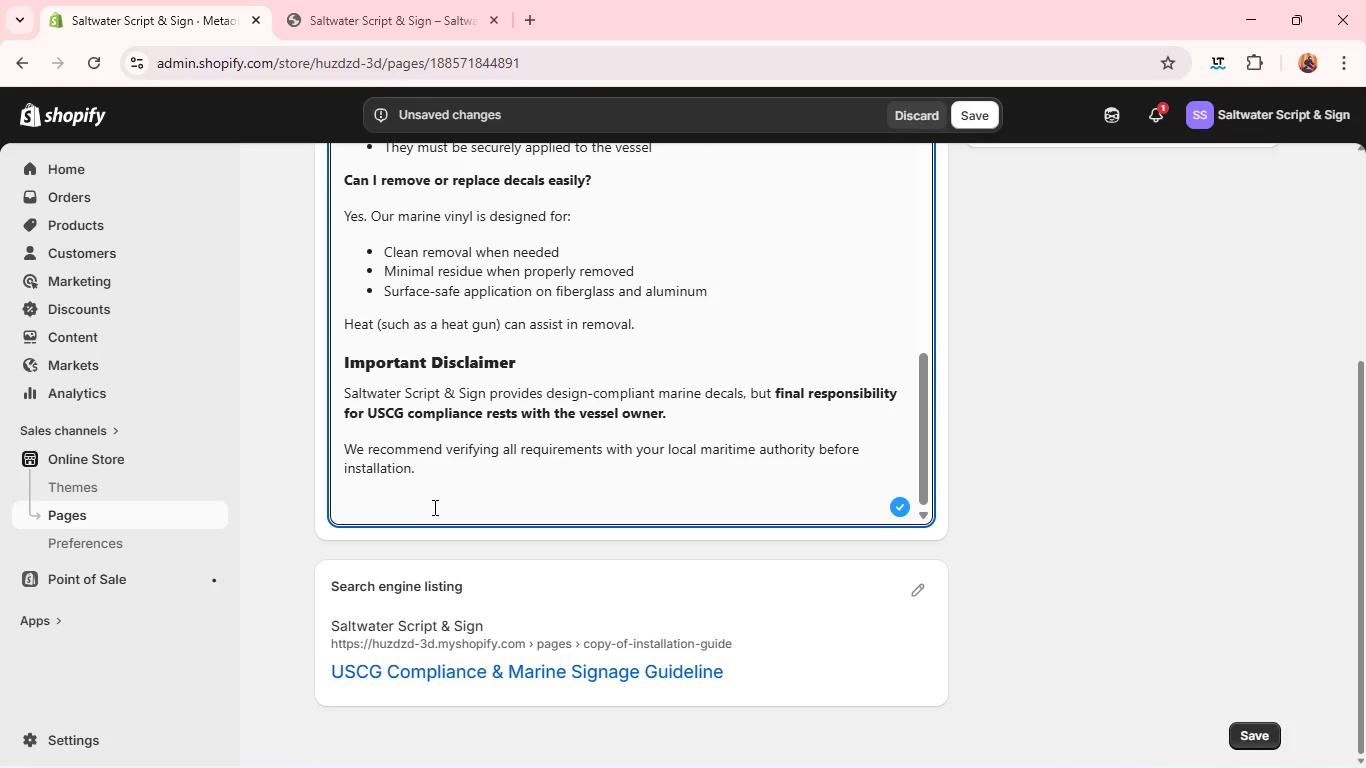 
type(Built for Professional Marine Use )
 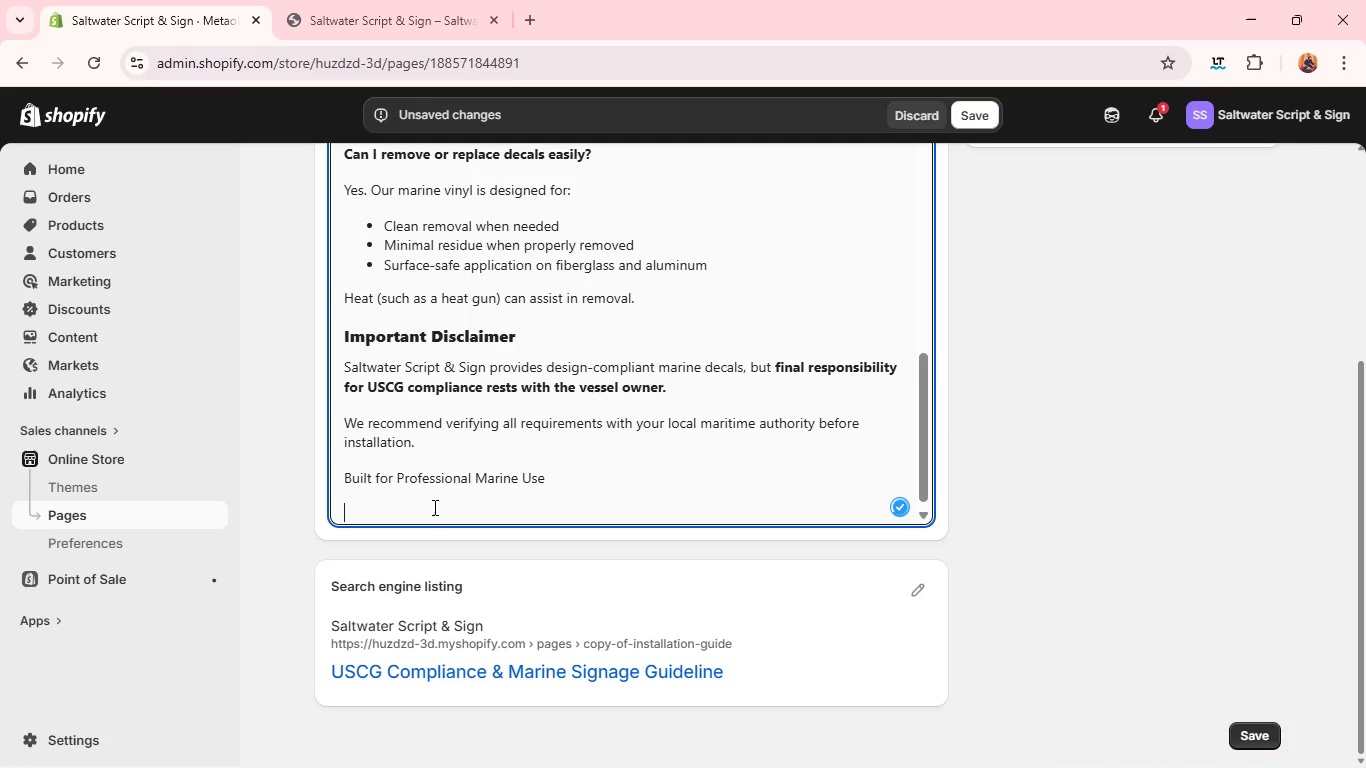 
 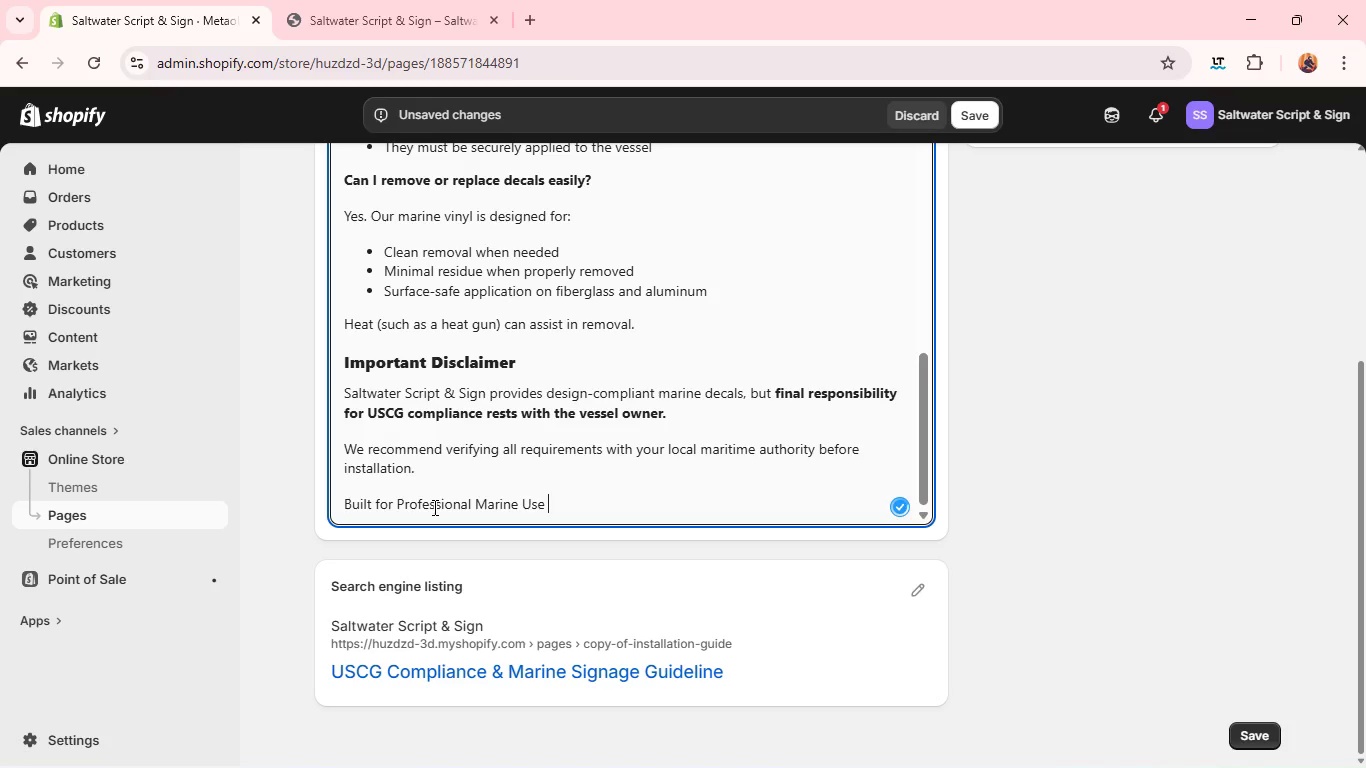 
key(Enter)
 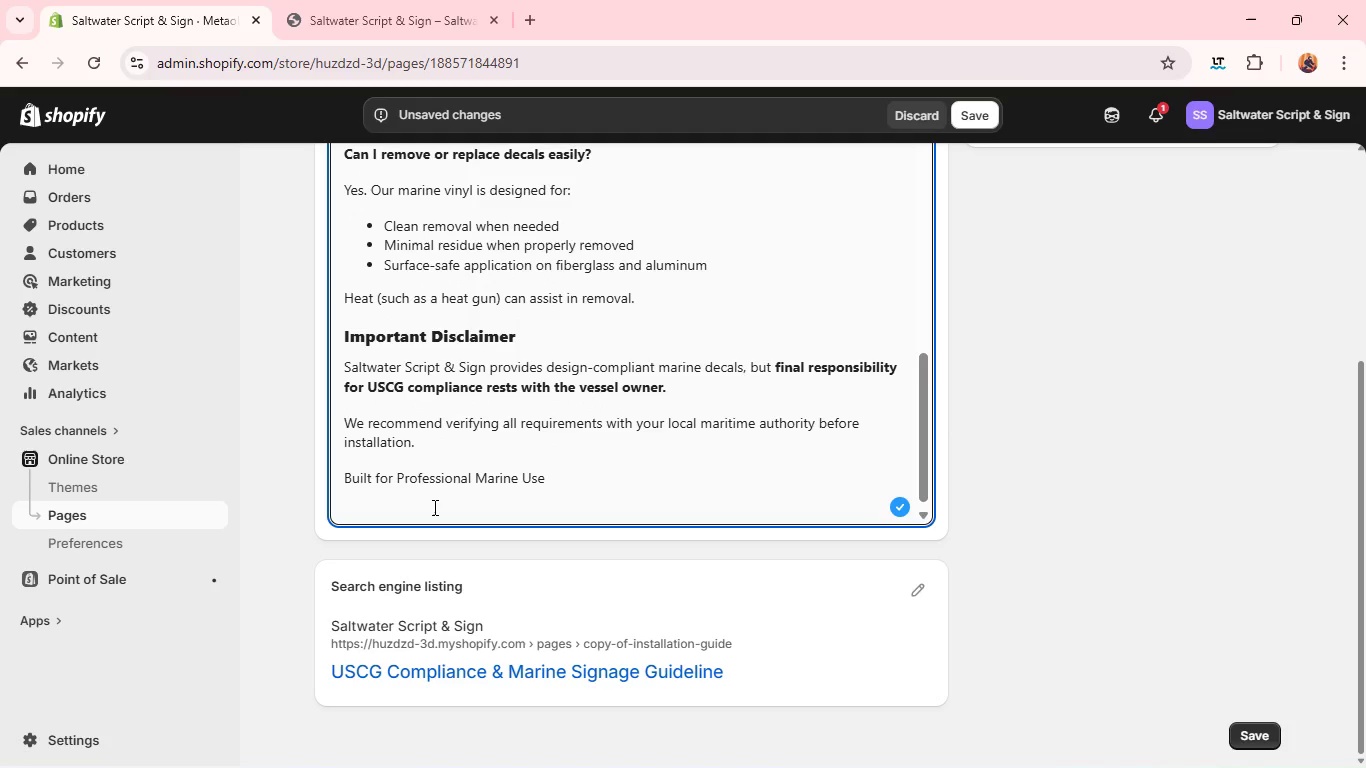 
type(our )
key(Backspace)
key(Backspace)
key(Backspace)
key(Backspace)
key(Backspace)
 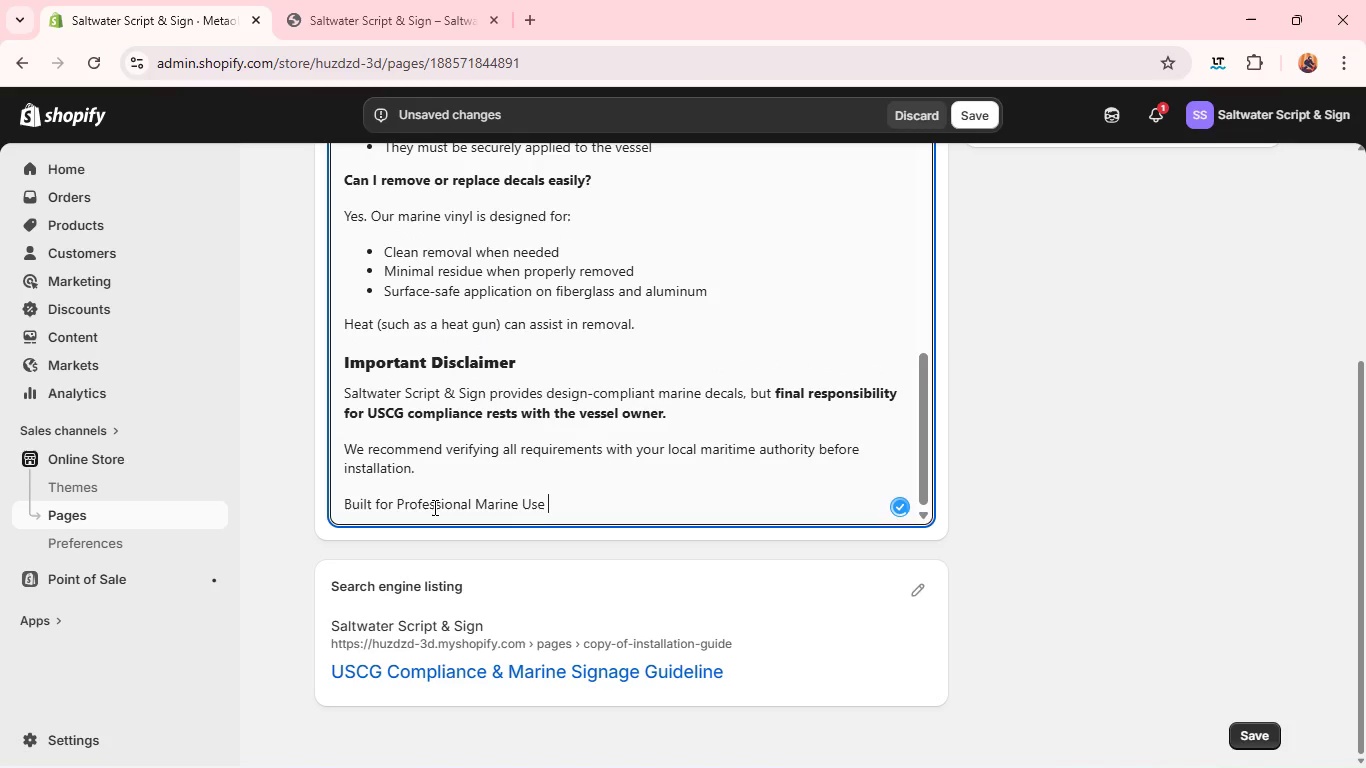 
key(Shift+Enter)
 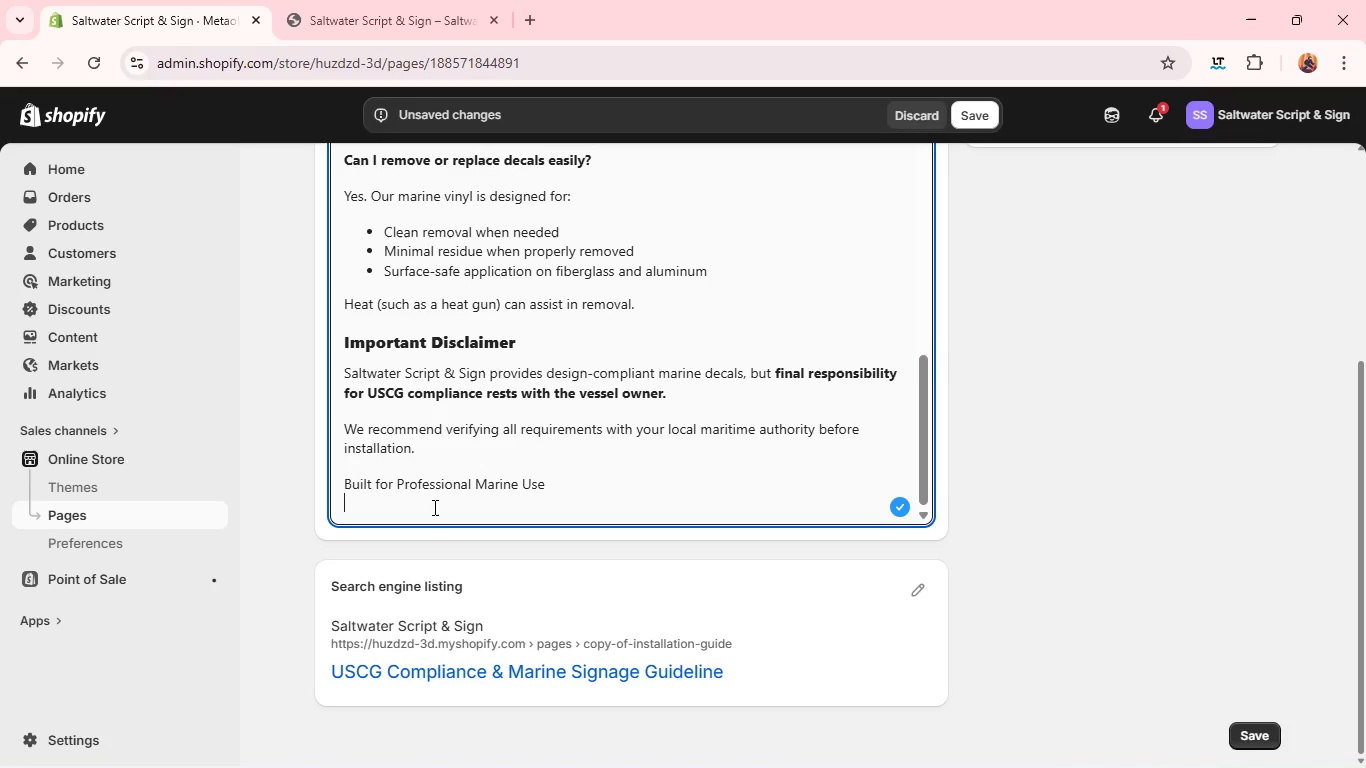 
type(Our decals are trusted for:)
 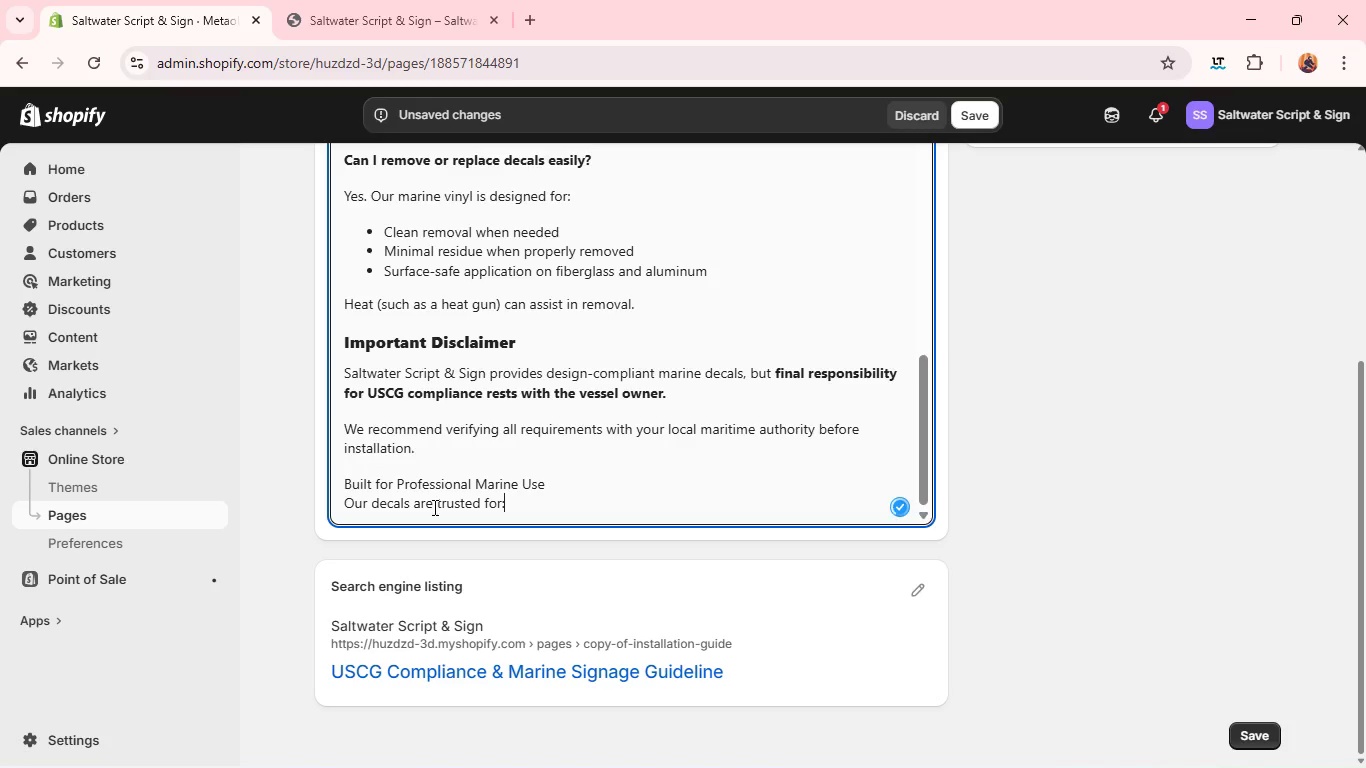 
key(Enter)
 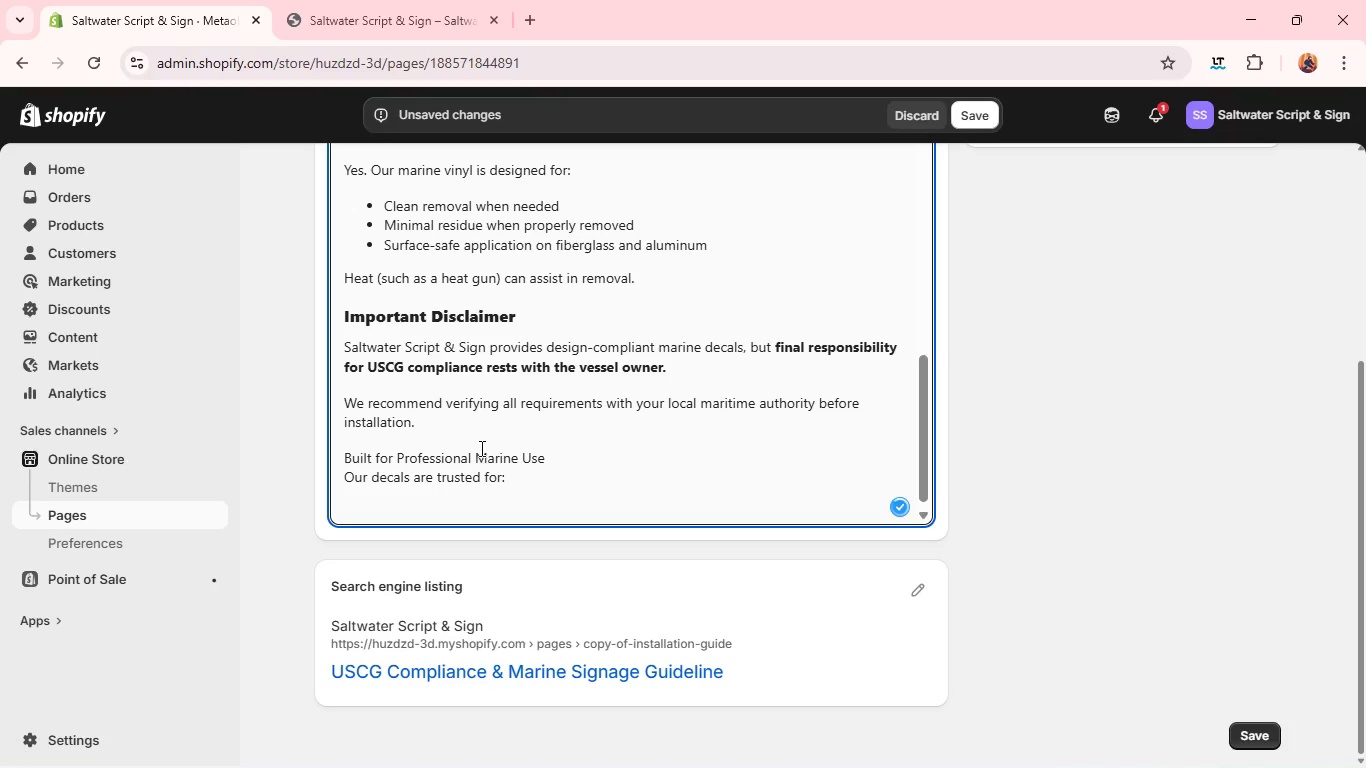 
double_click([472, 459])
 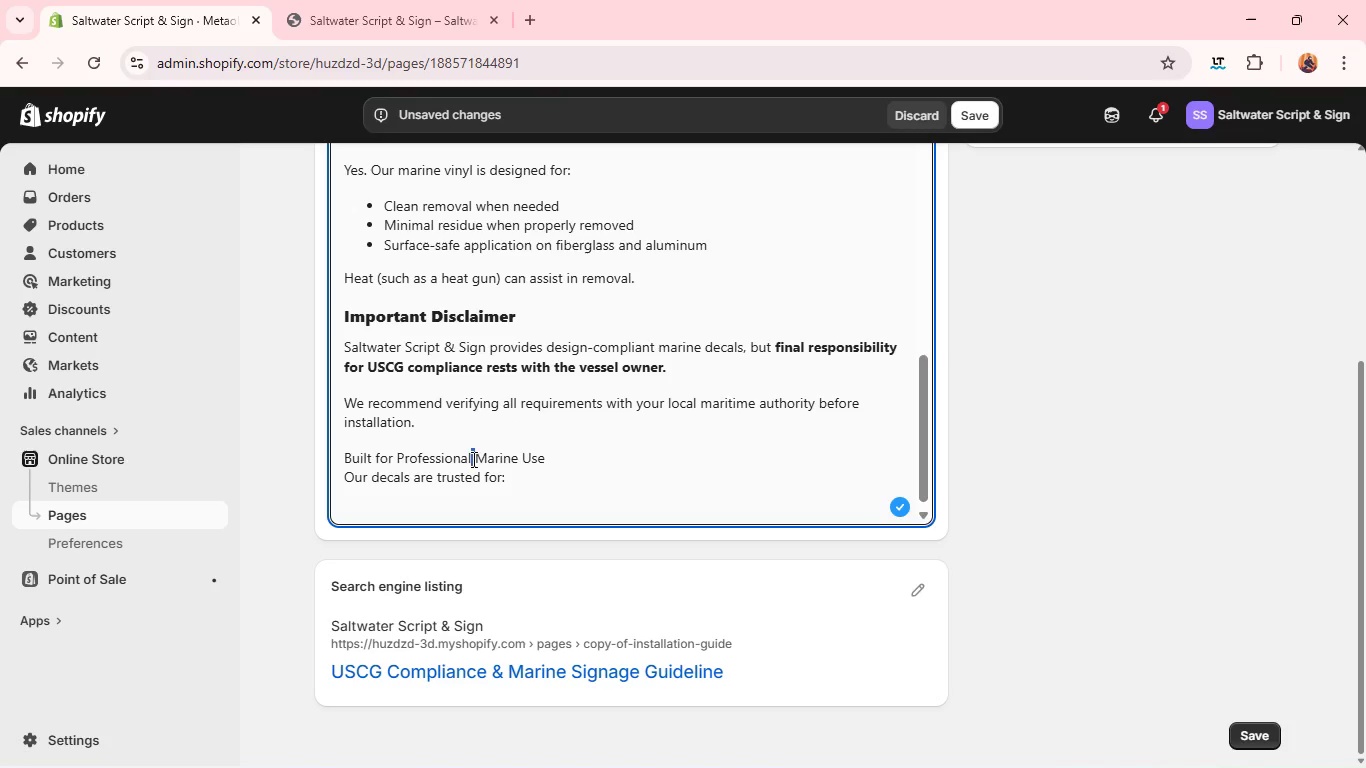 
triple_click([472, 459])
 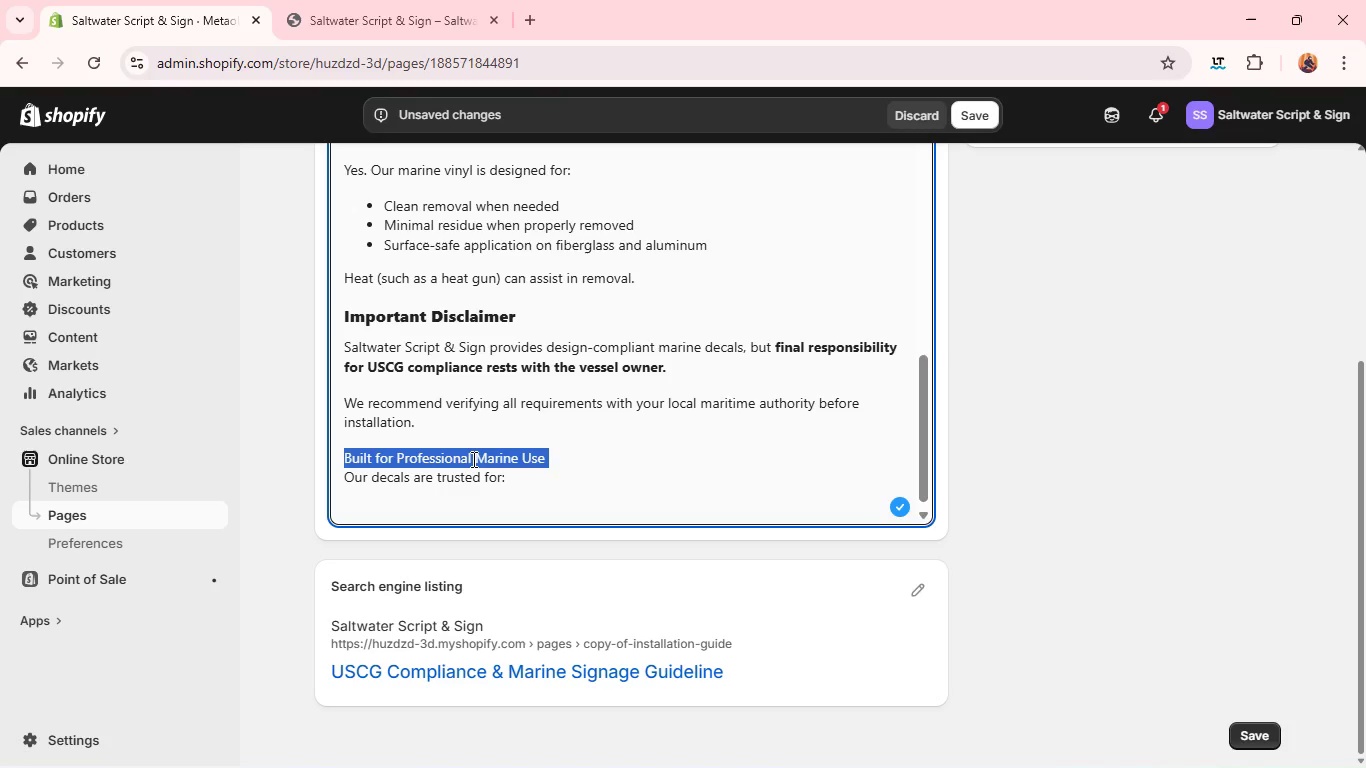 
key(Control+B)
 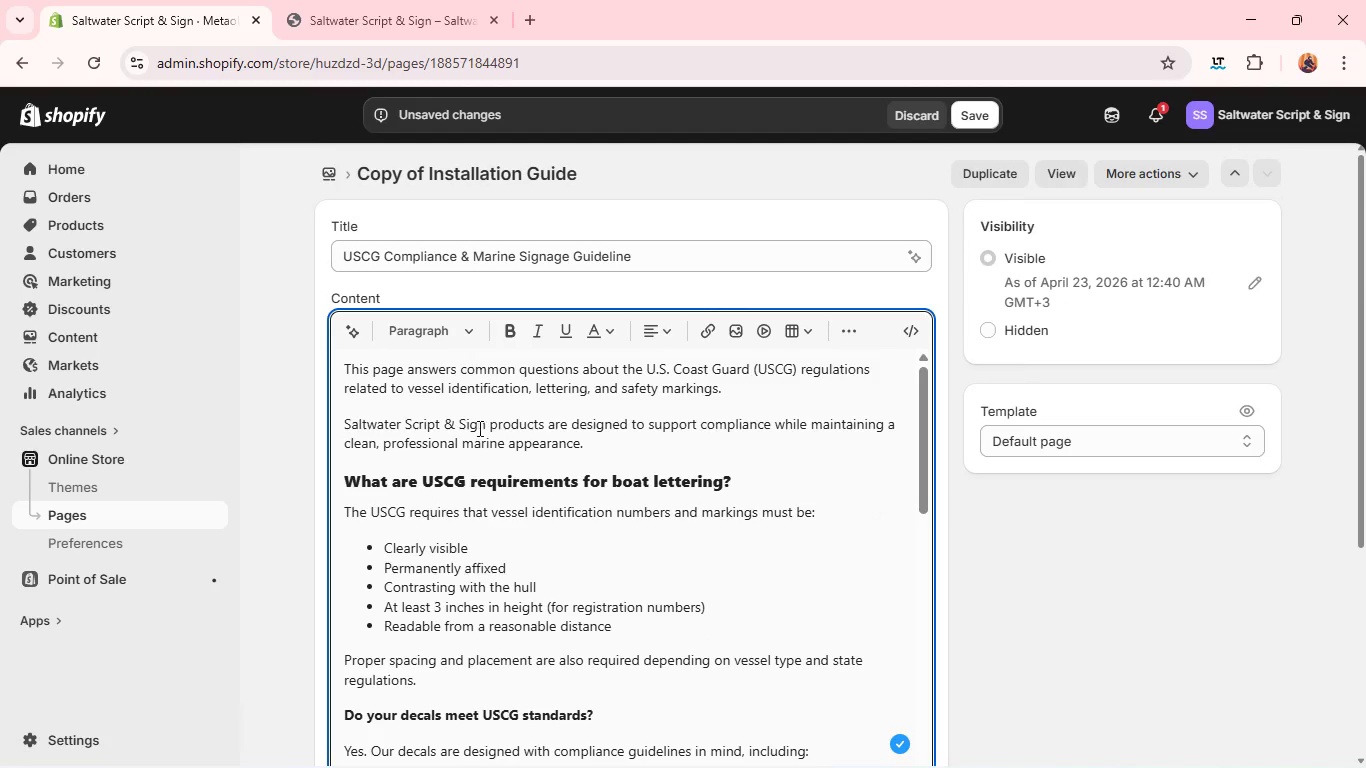 
wait(7.16)
 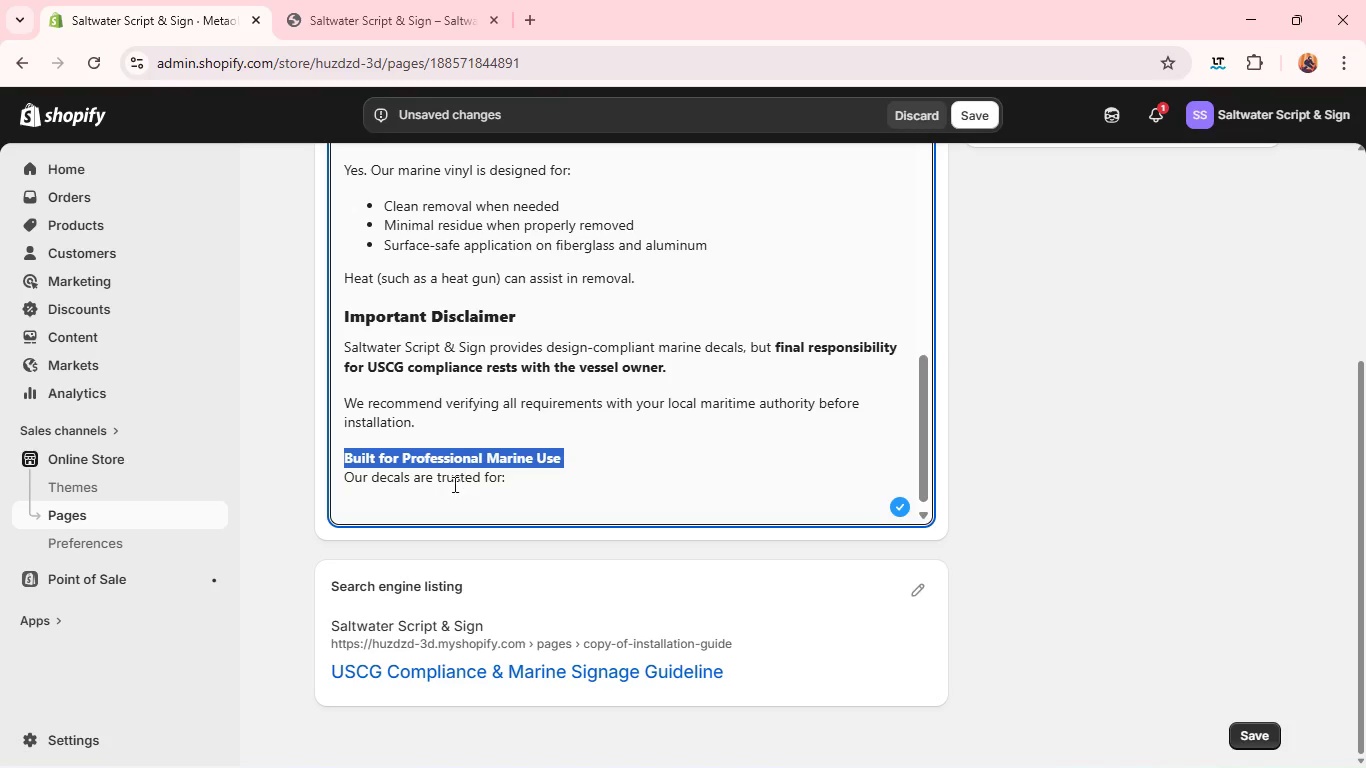 
left_click([665, 328])
 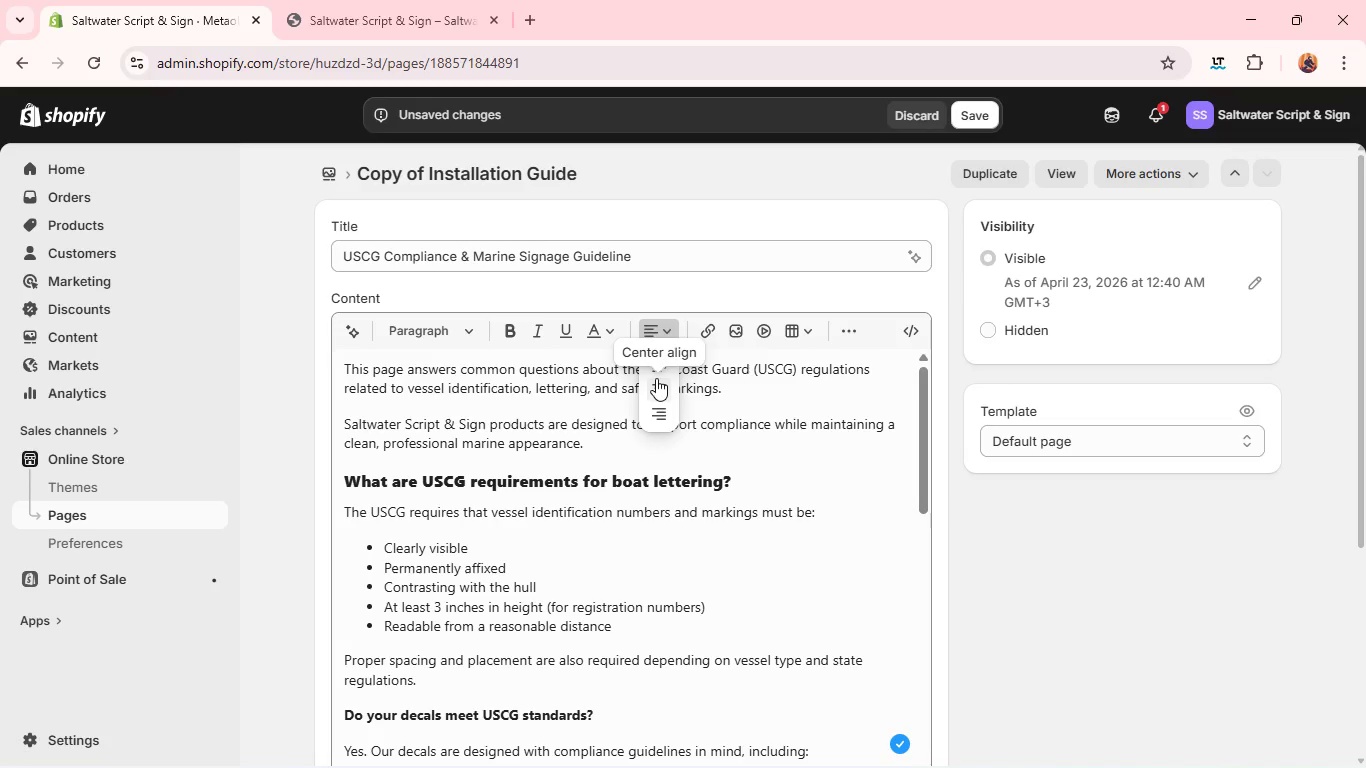 
left_click([656, 378])
 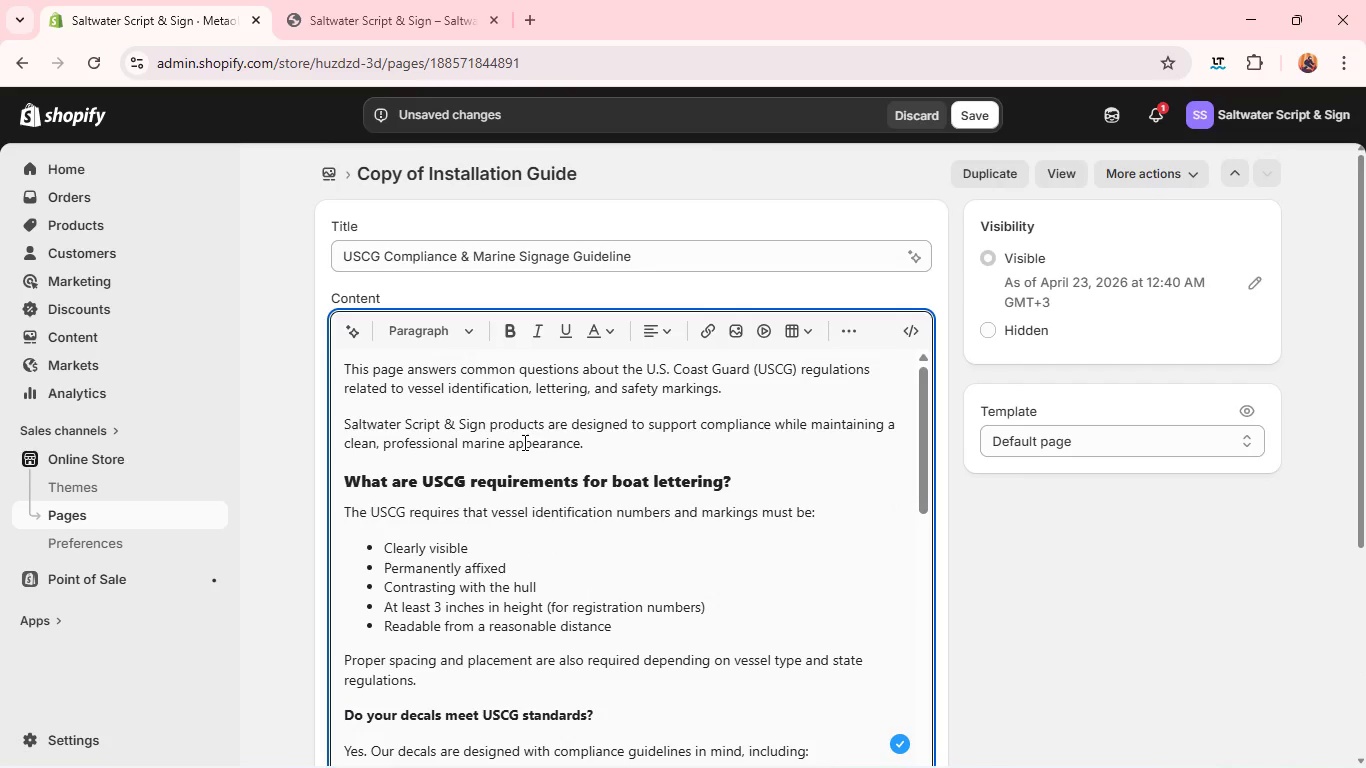 
left_click([655, 338])
 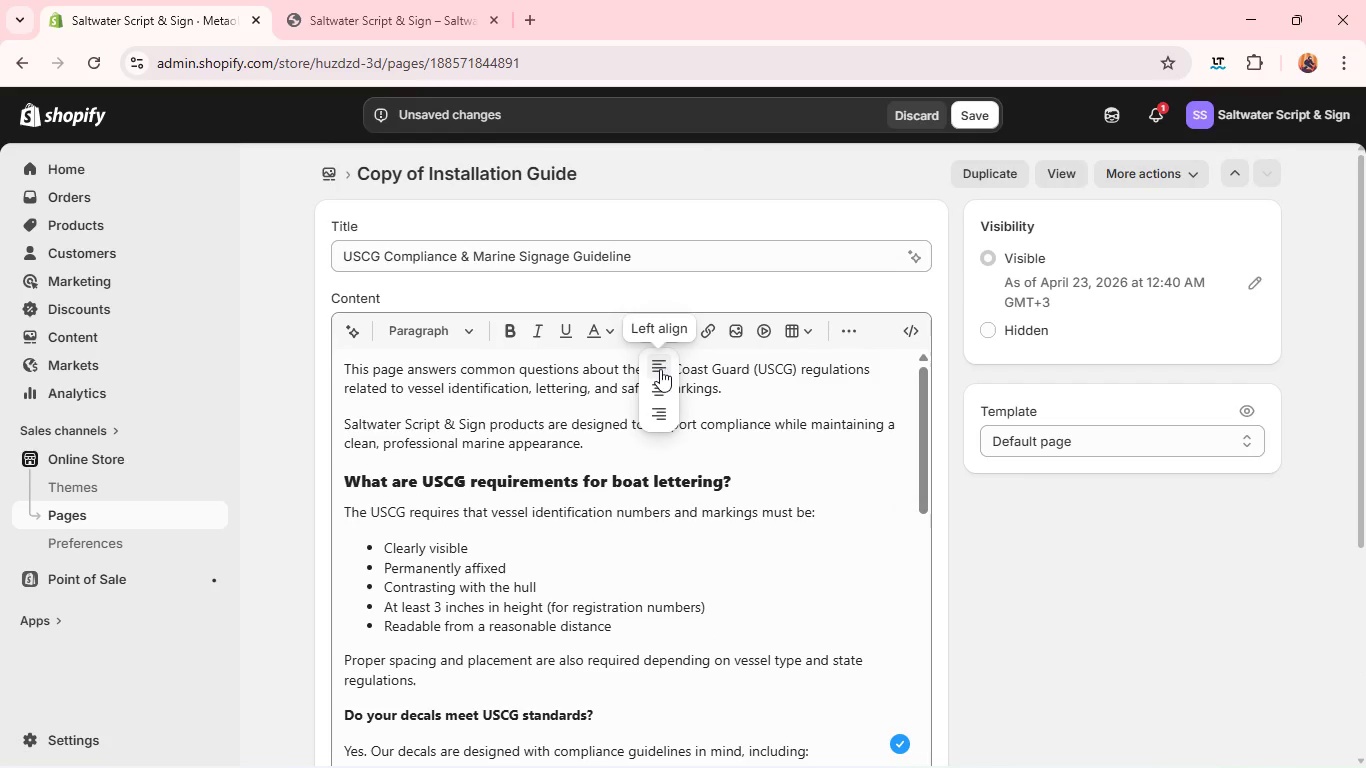 
left_click([660, 370])
 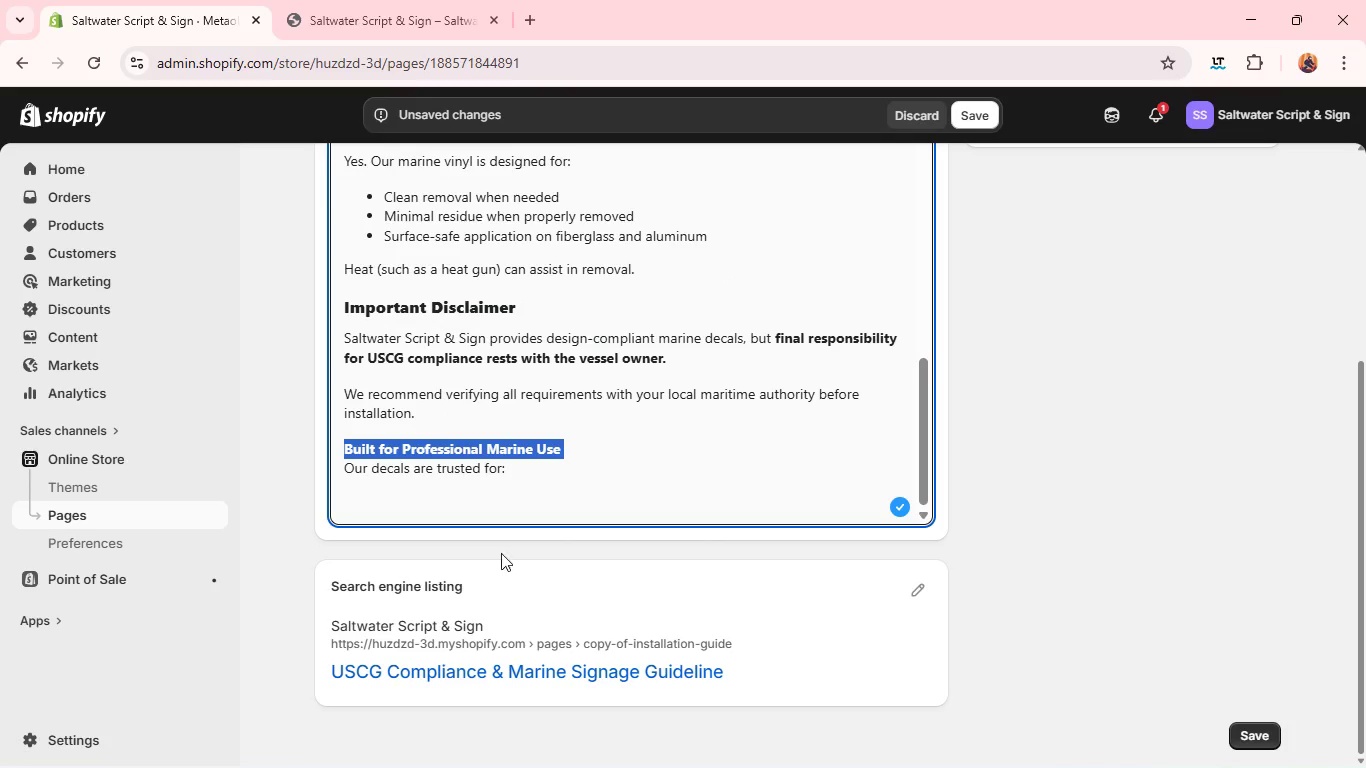 
left_click([486, 516])
 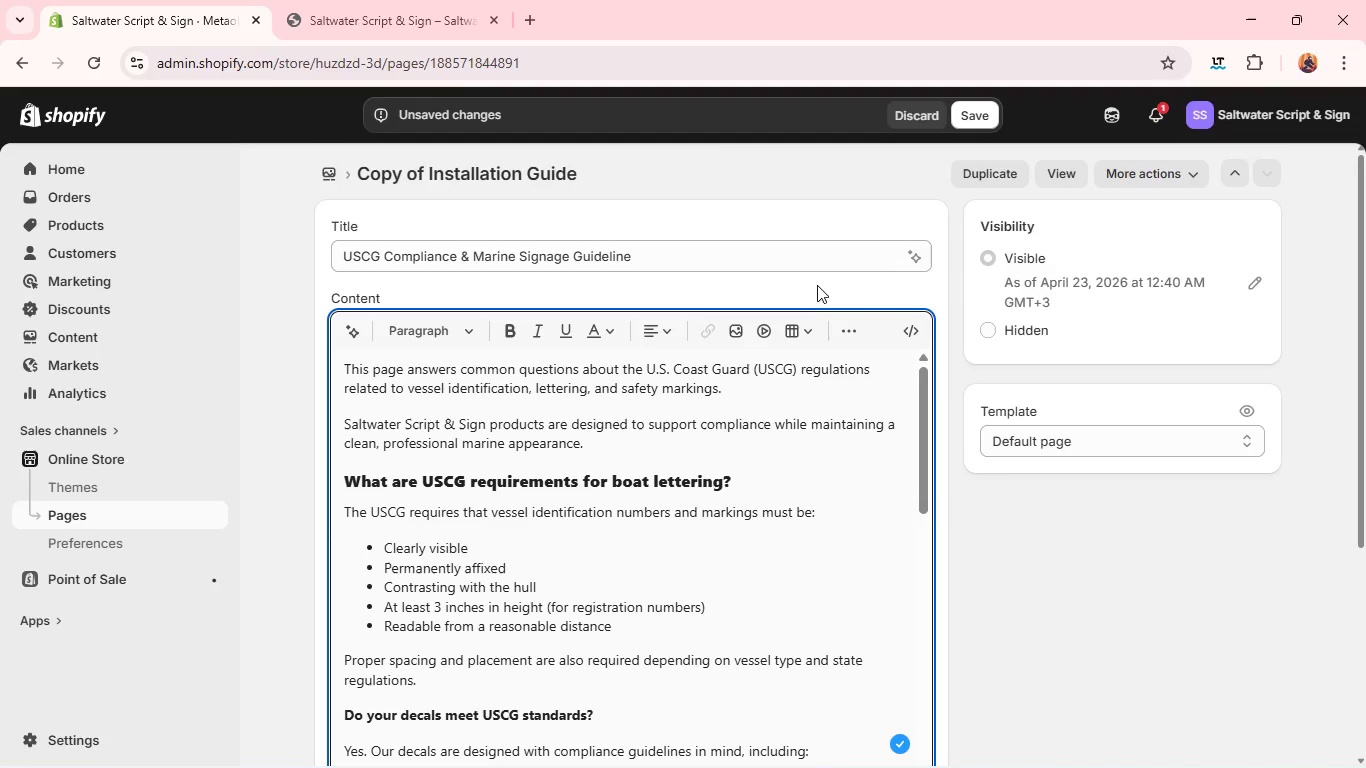 
left_click([850, 327])
 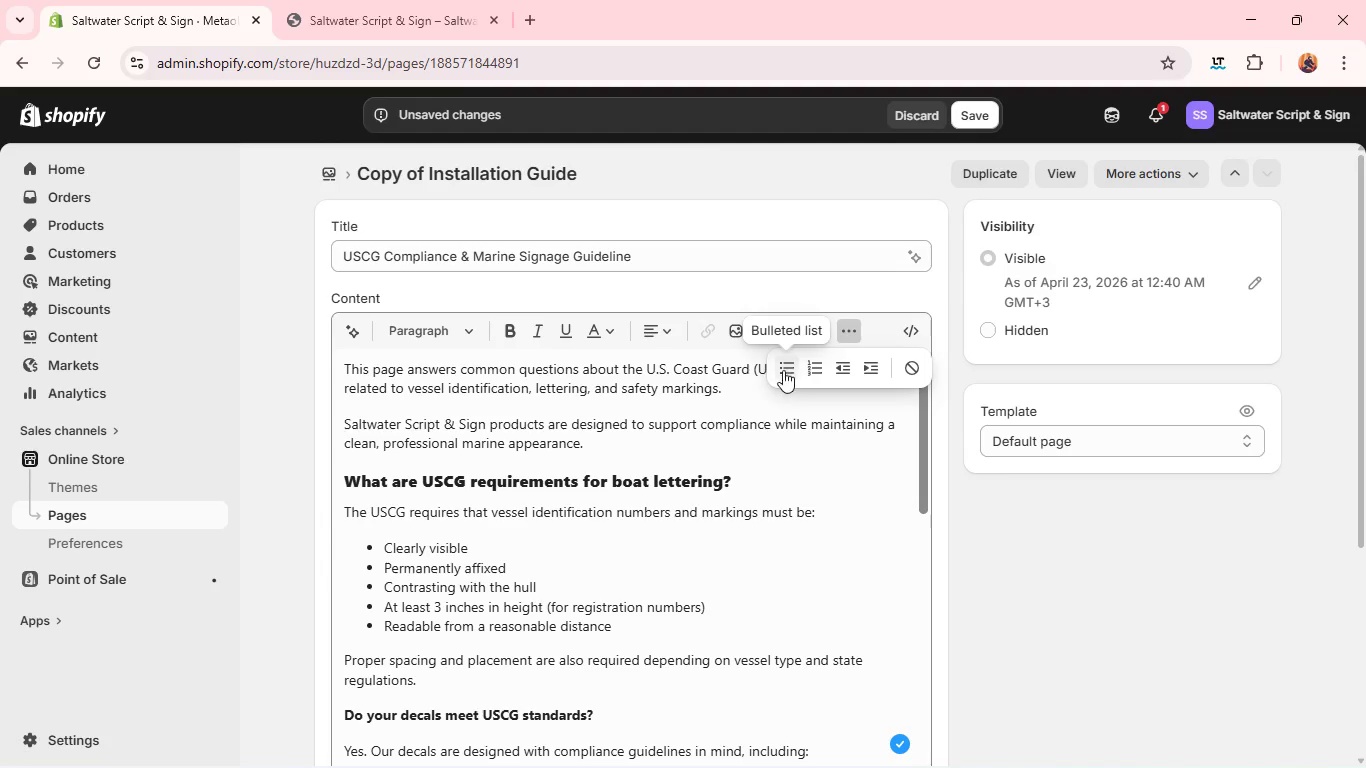 
left_click([780, 371])
 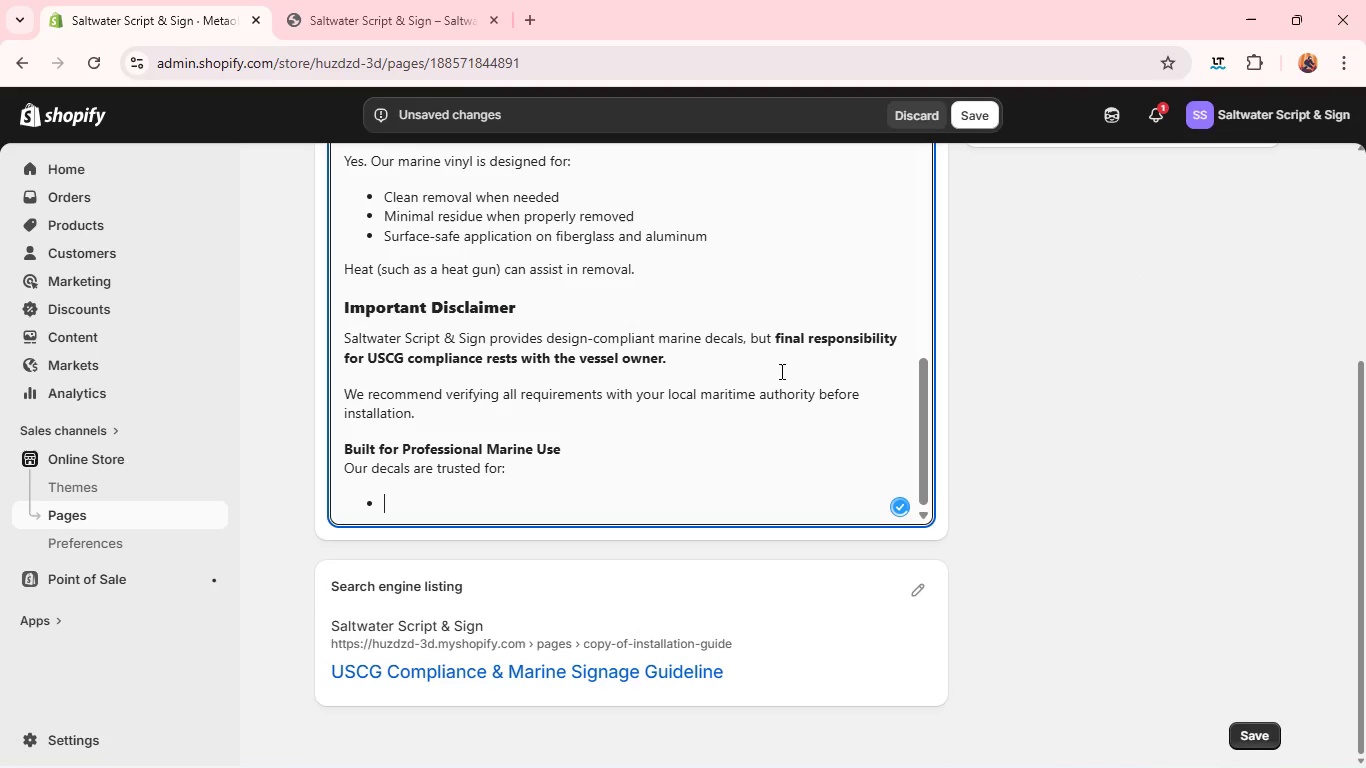 
type(Recreational boats )
 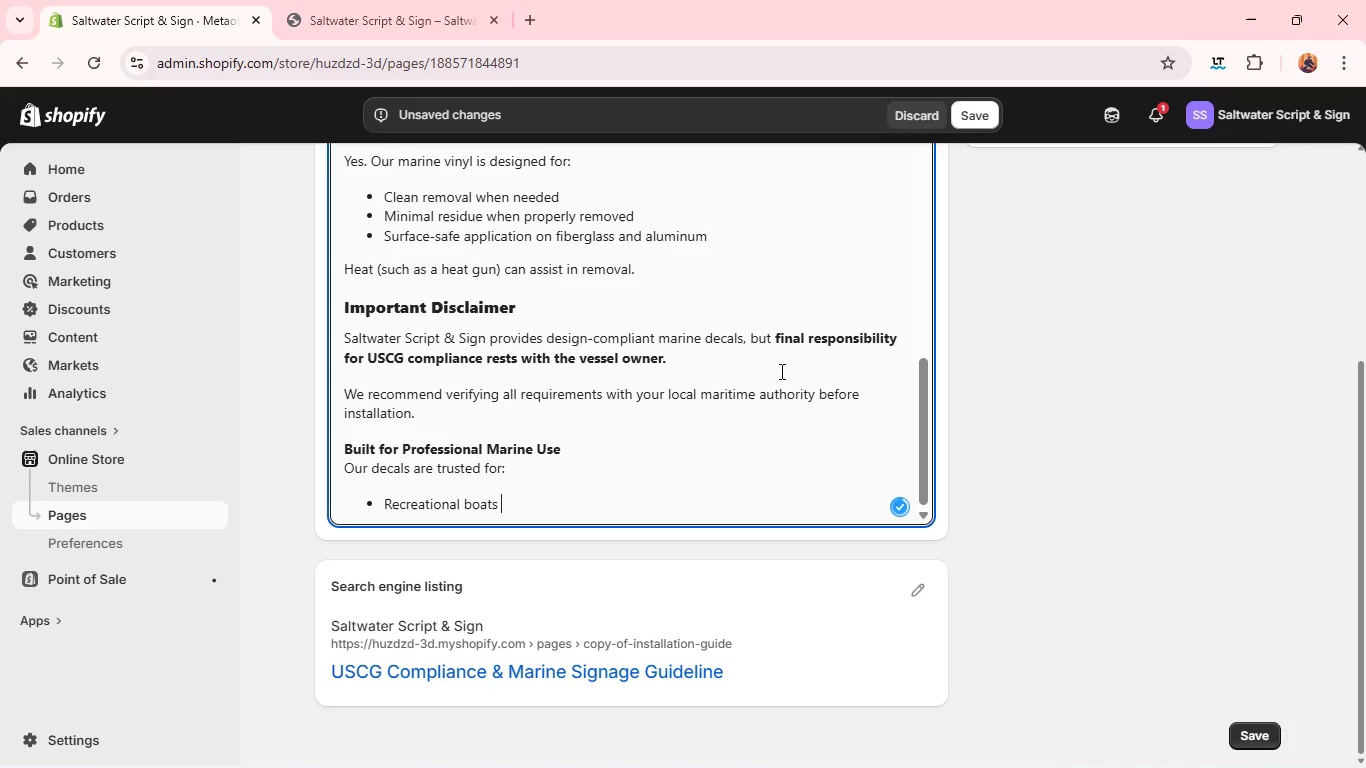 
key(Enter)
 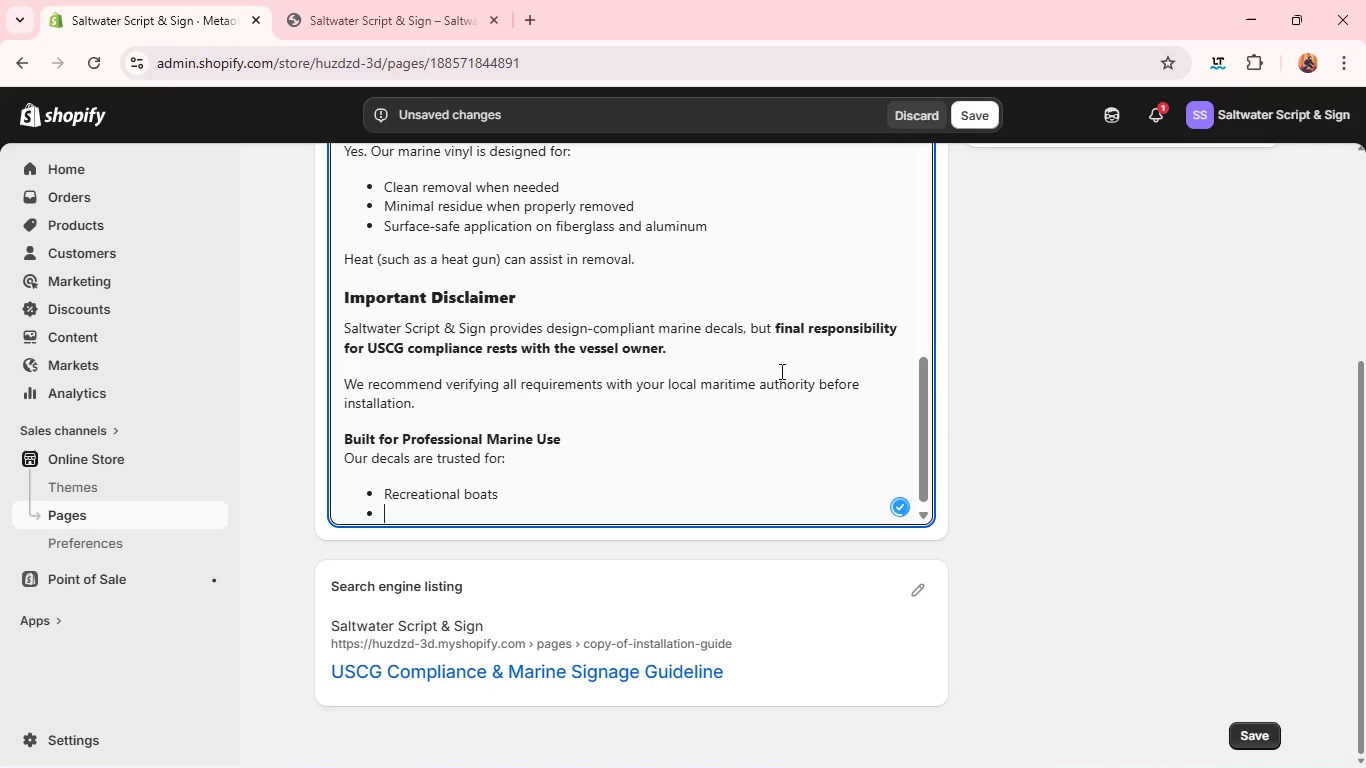 
type(Fishing vesses)
key(Backspace)
type(ls)
 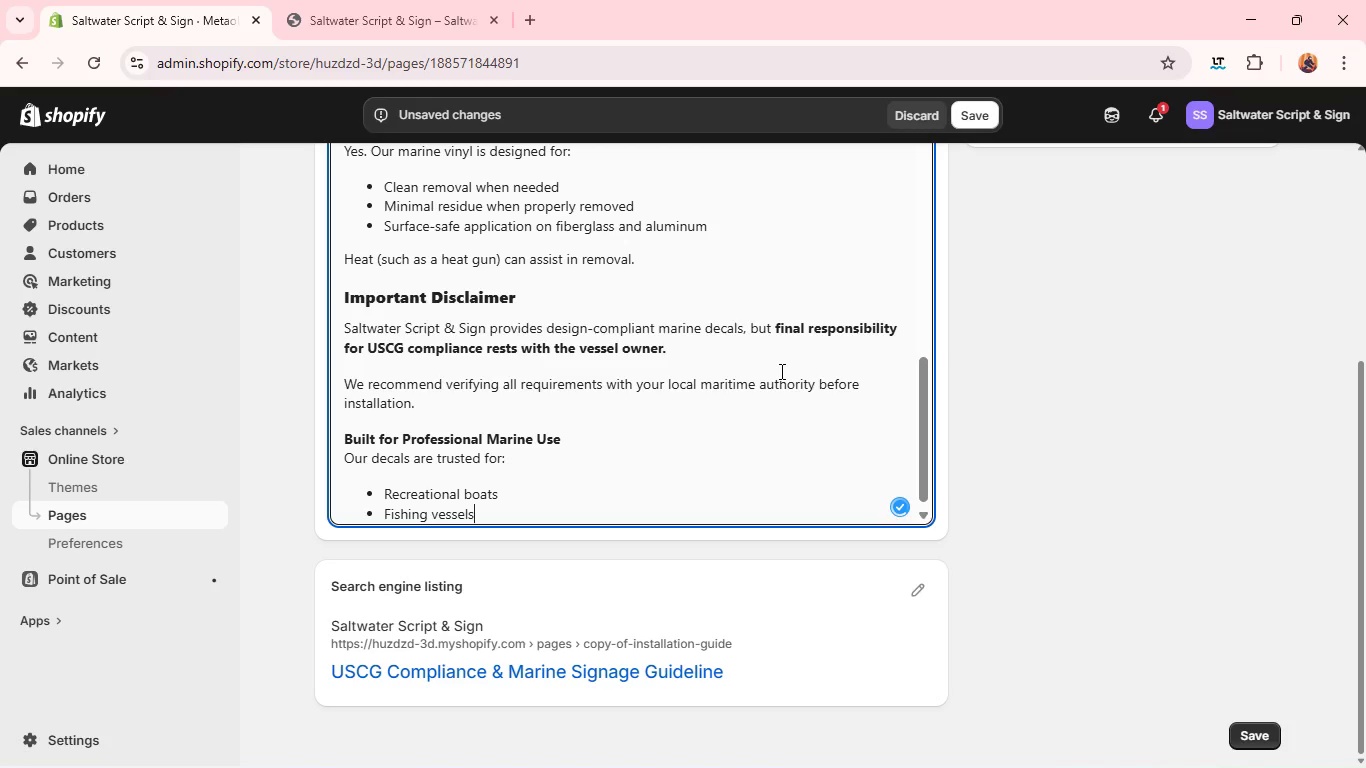 
key(Enter)
 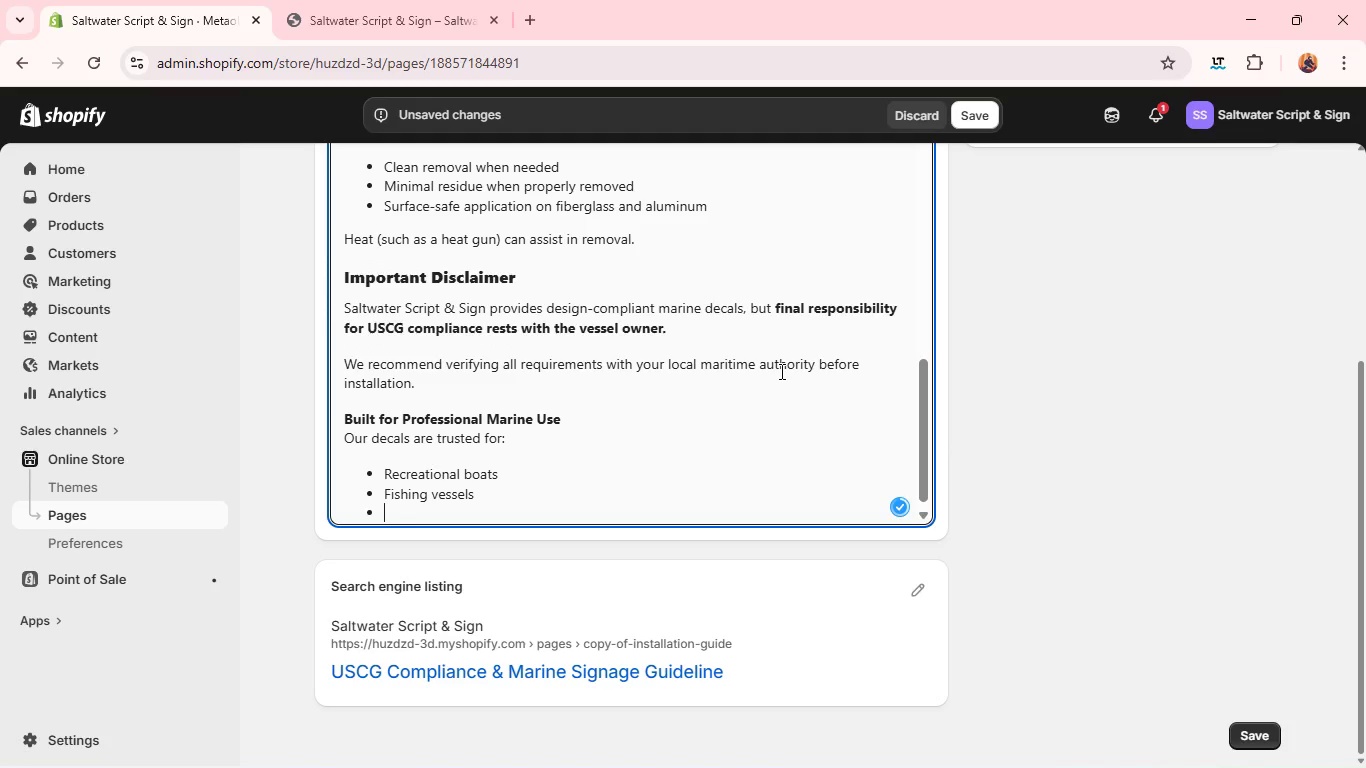 
type(Charter boats)
 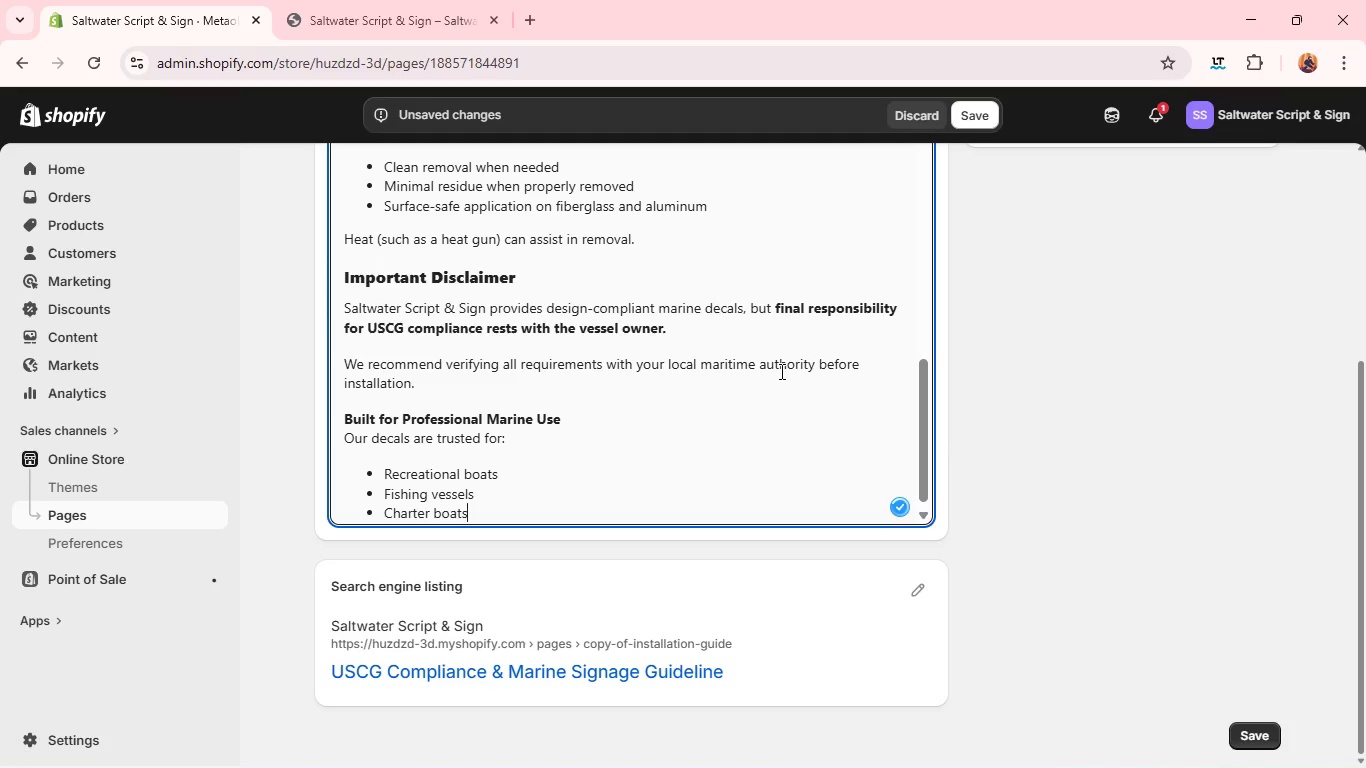 
key(Enter)
 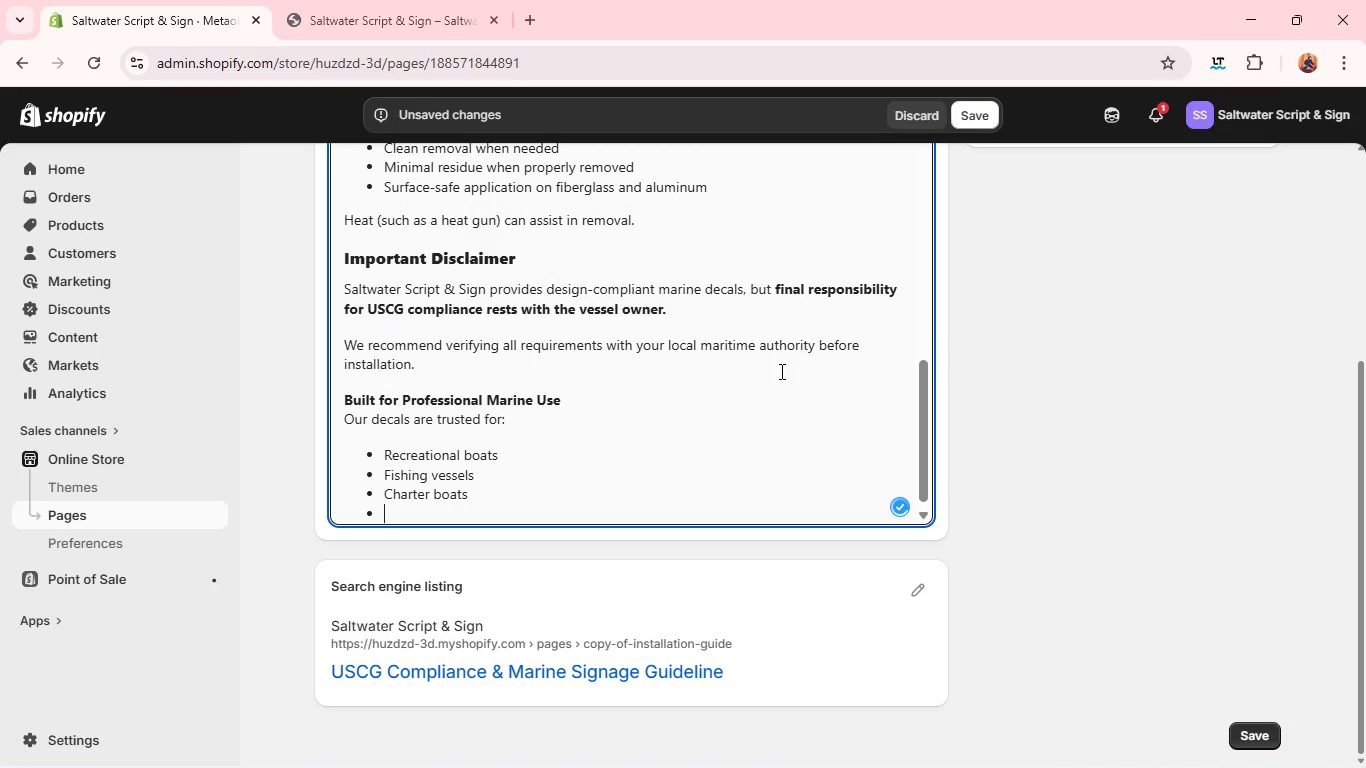 
type(Private yachts)
 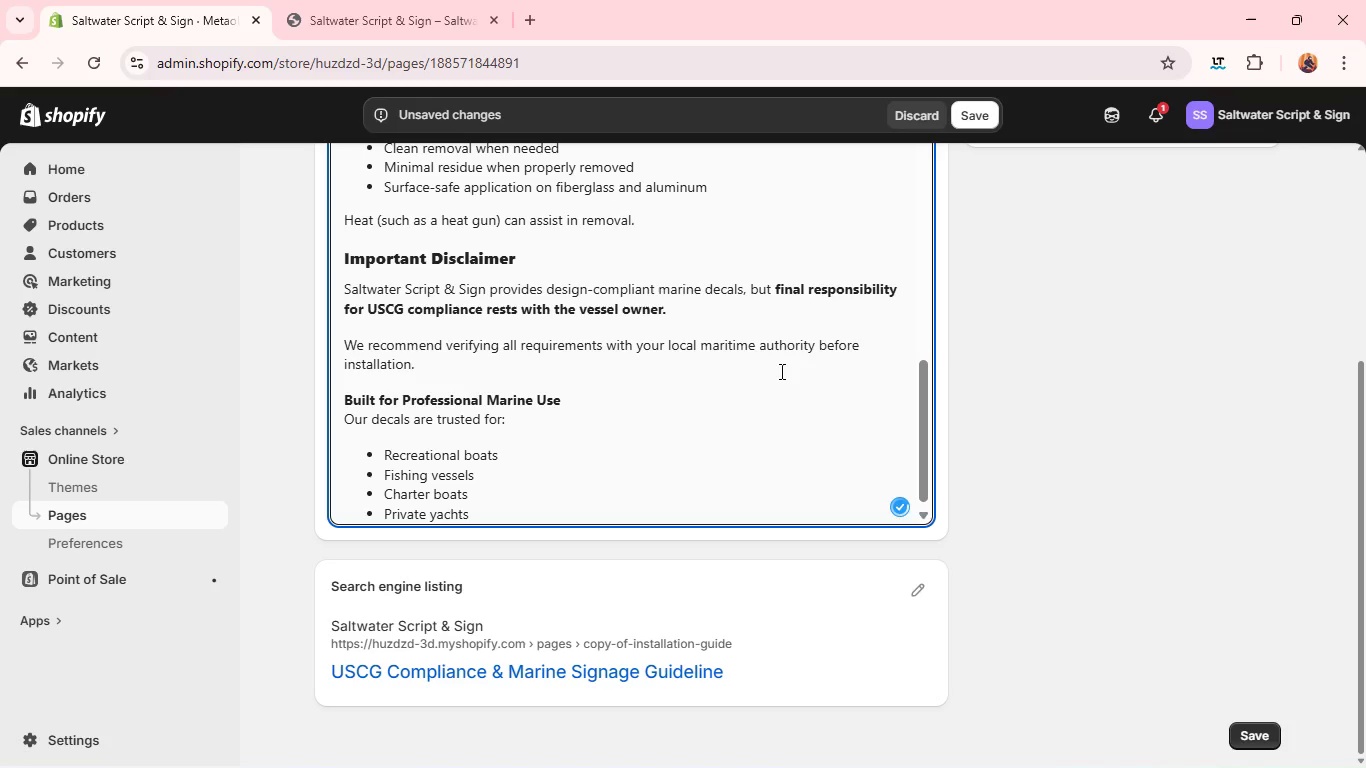 
key(Enter)
 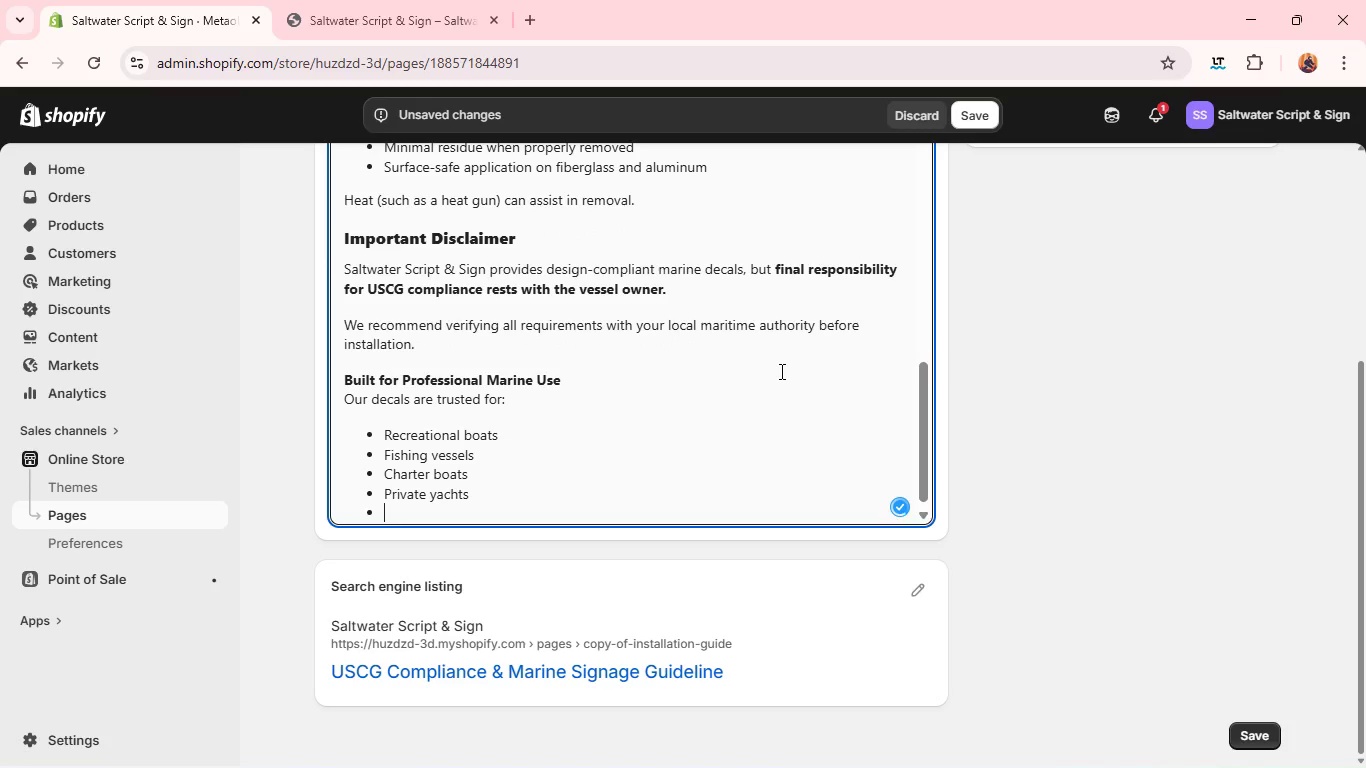 
key(Enter)
 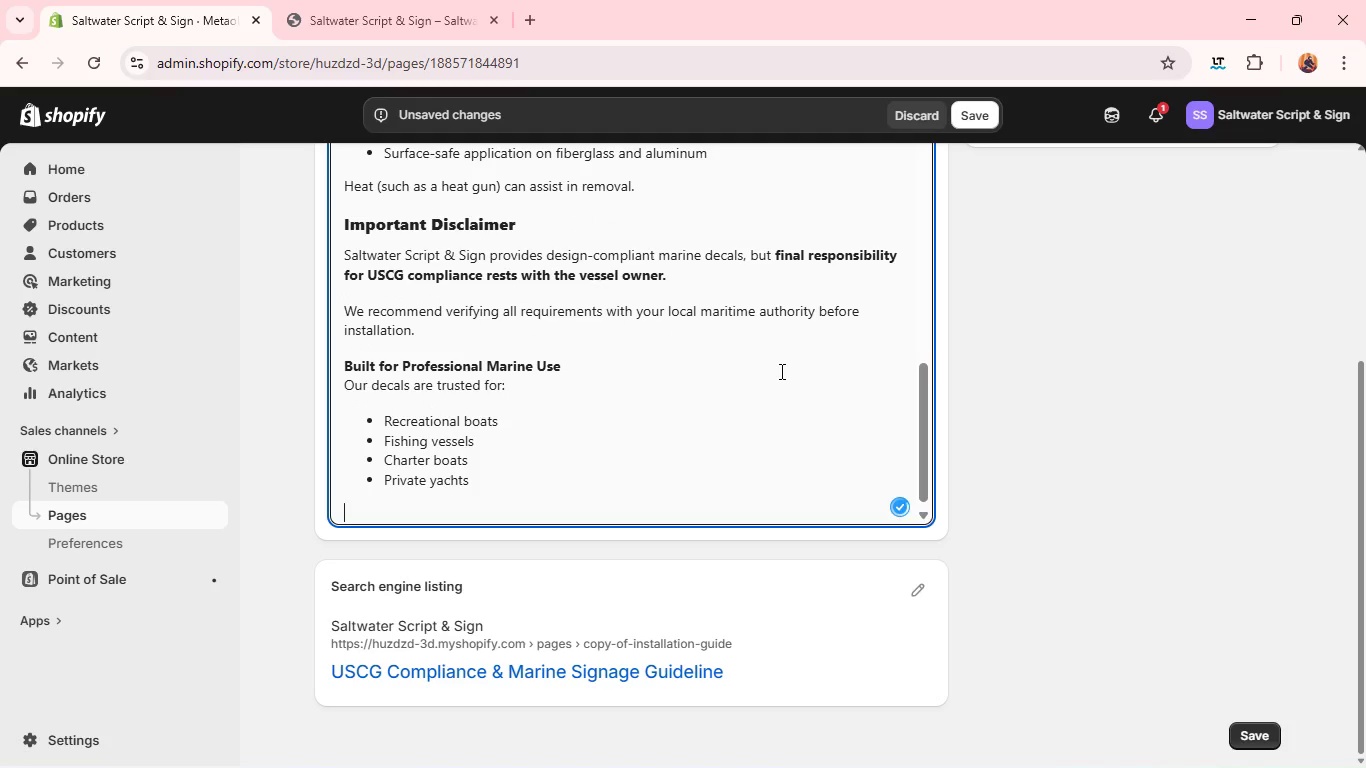 
type(Designed to balance aesthetica, durability, and compliance in all marine cons)
key(Backspace)
type(ditions.)
 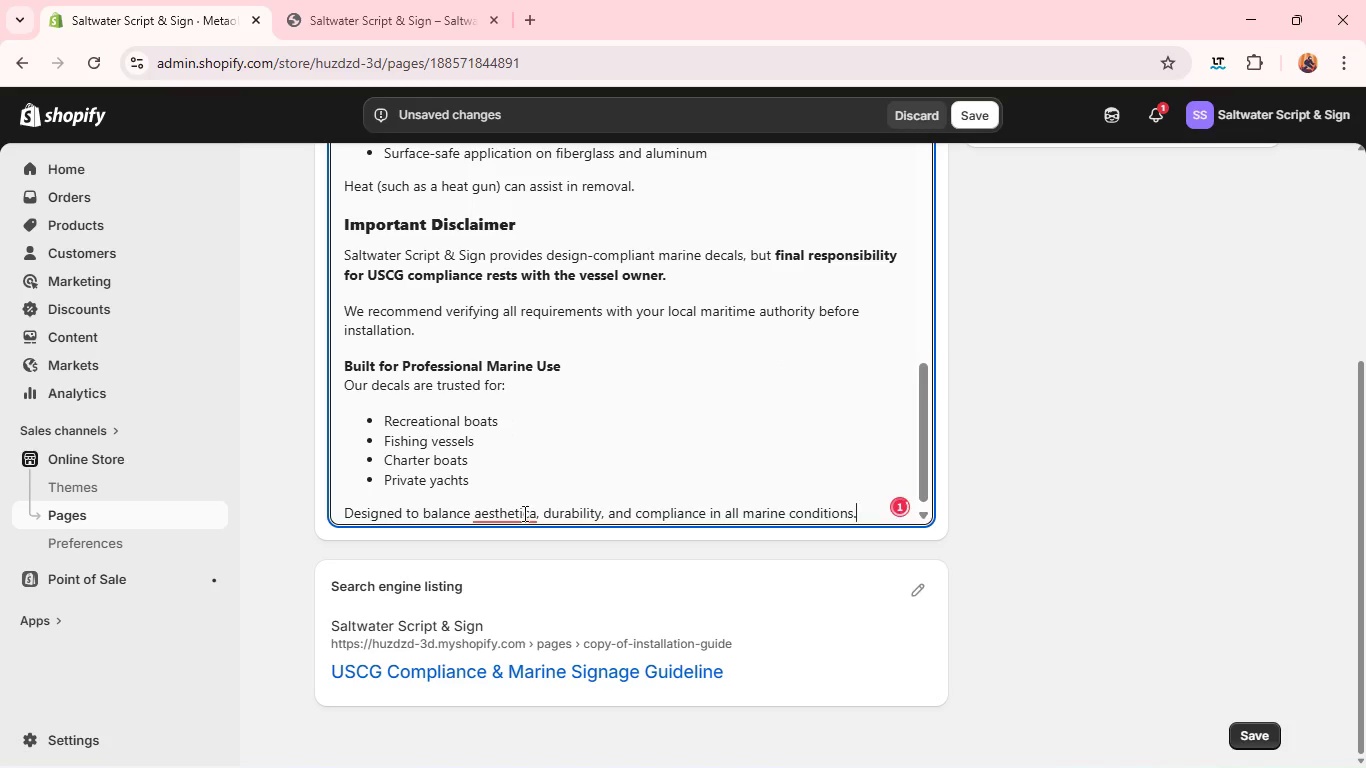 
left_click([518, 518])
 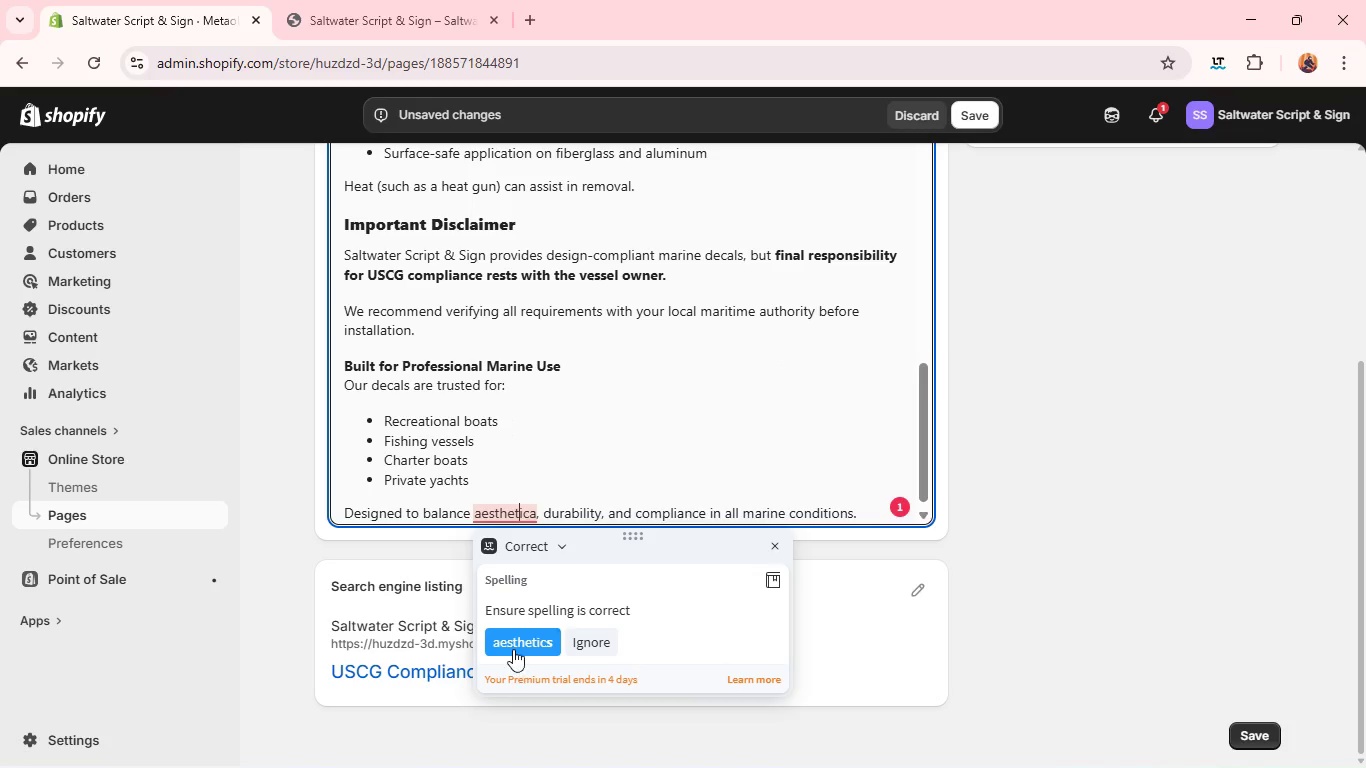 
left_click([513, 647])
 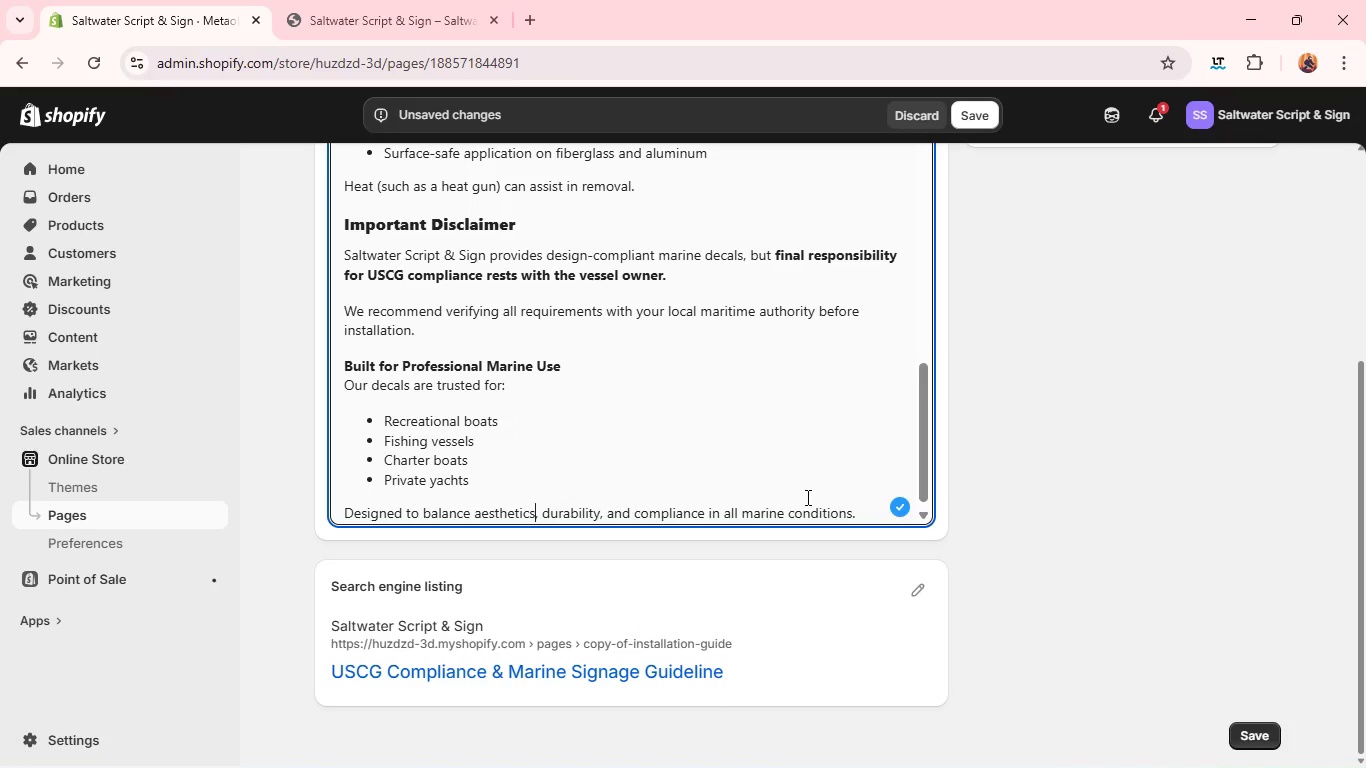 
left_click([862, 511])
 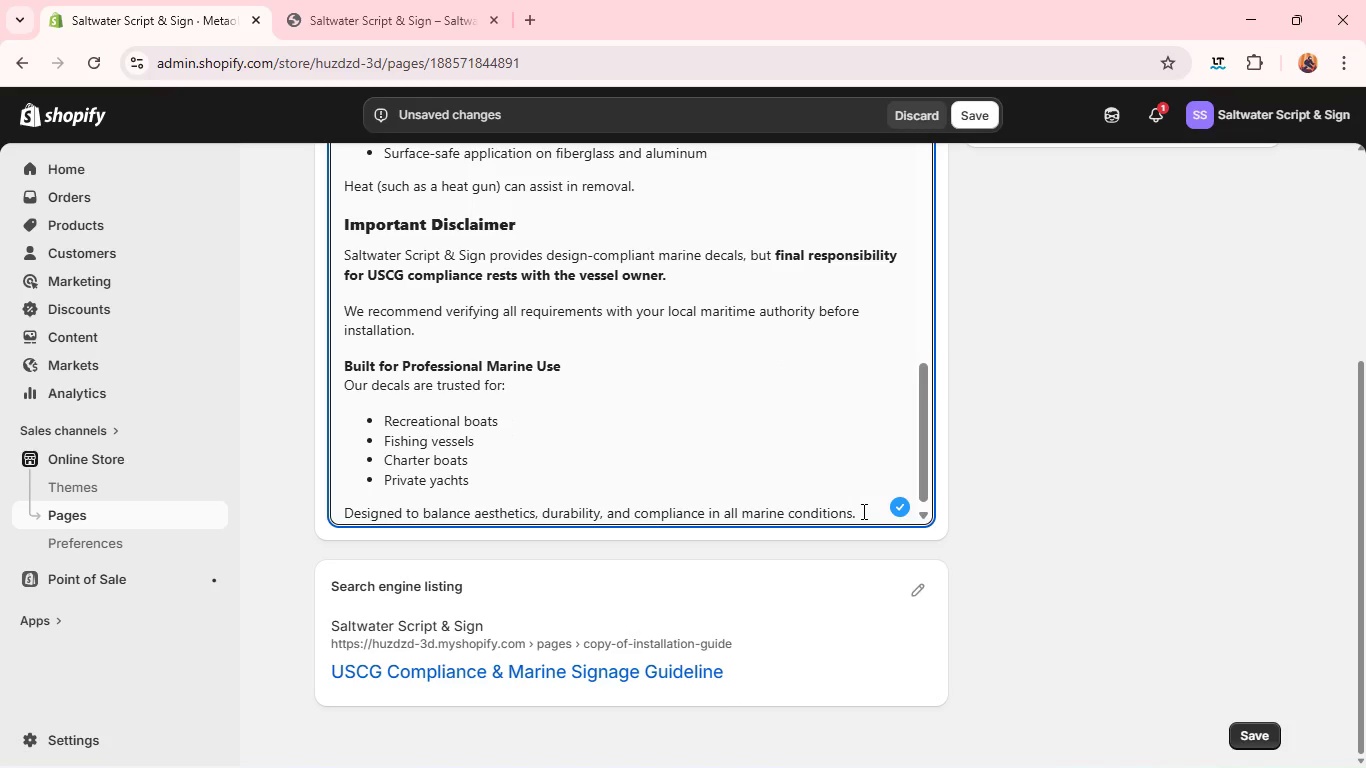 
key(Enter)
 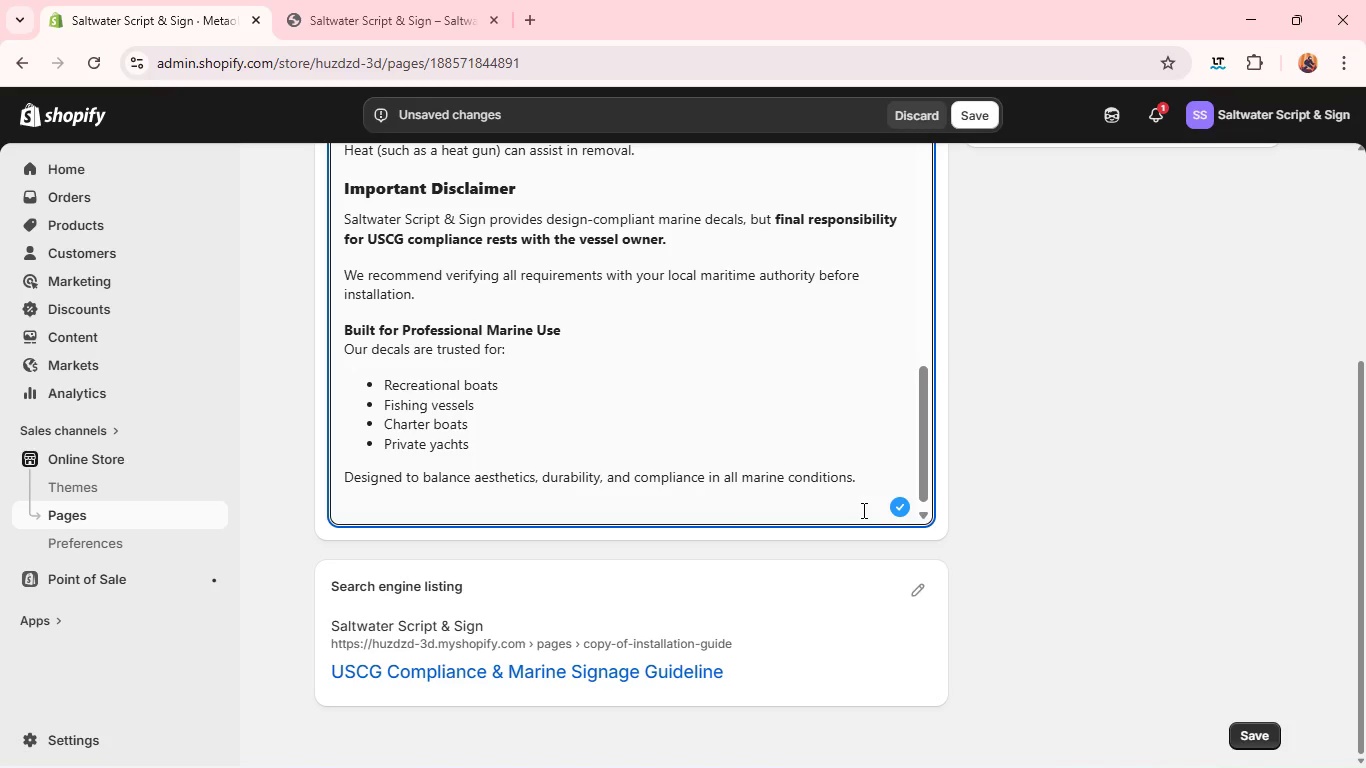 
wait(67.16)
 